 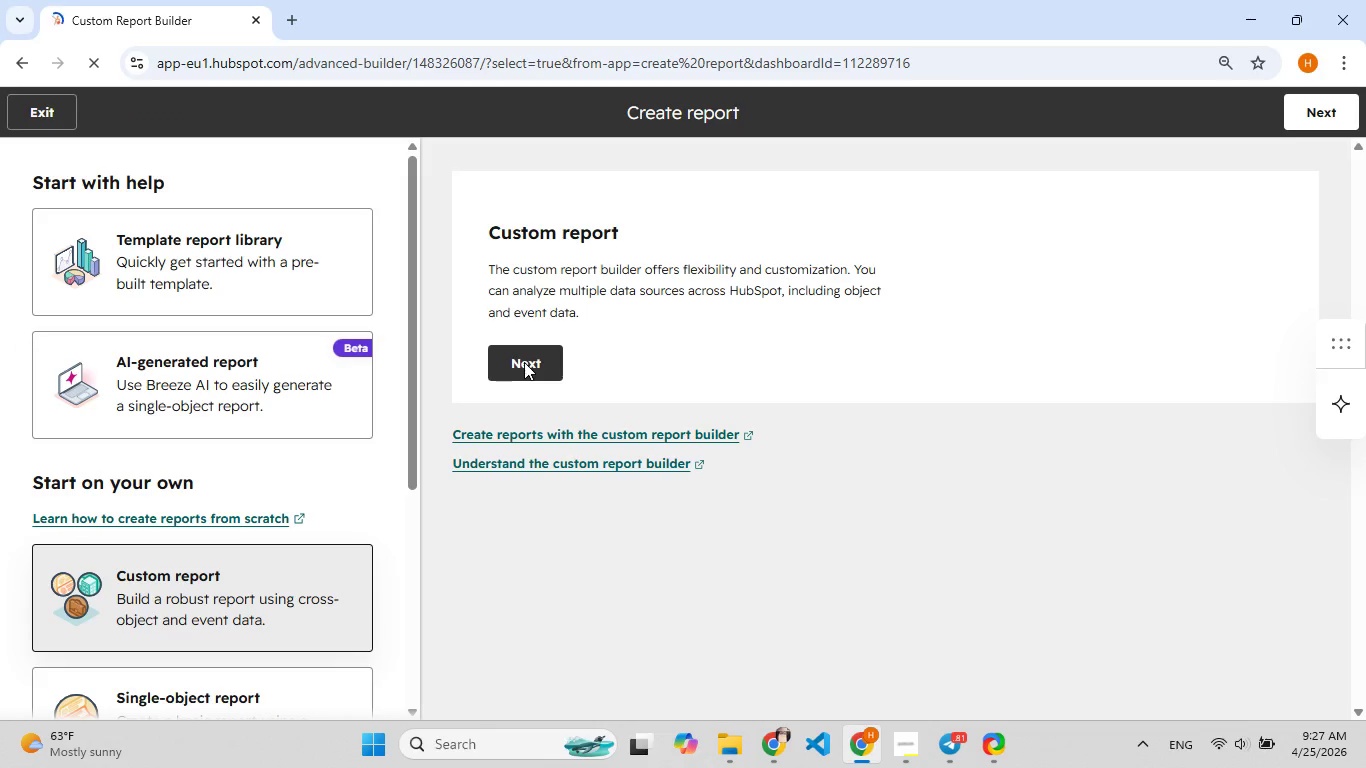 
left_click([1320, 114])
 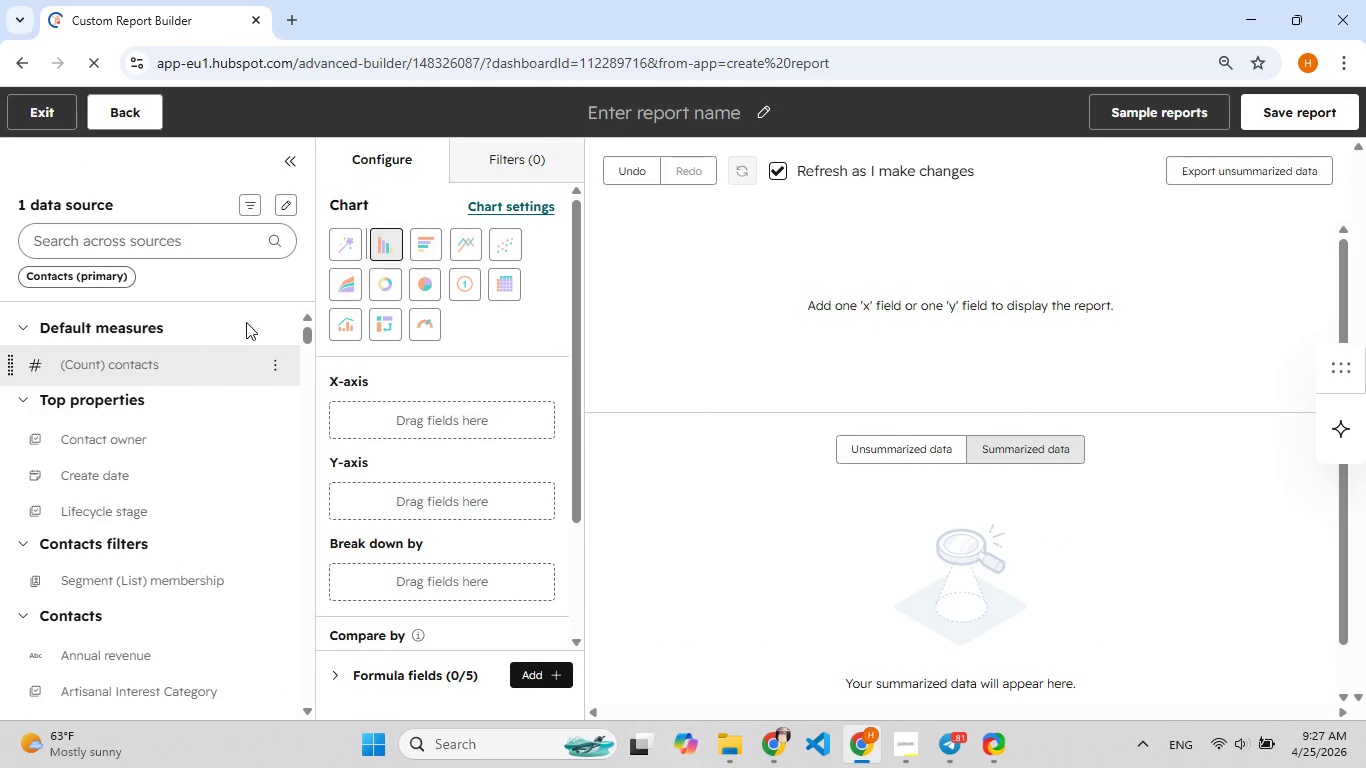 
wait(6.72)
 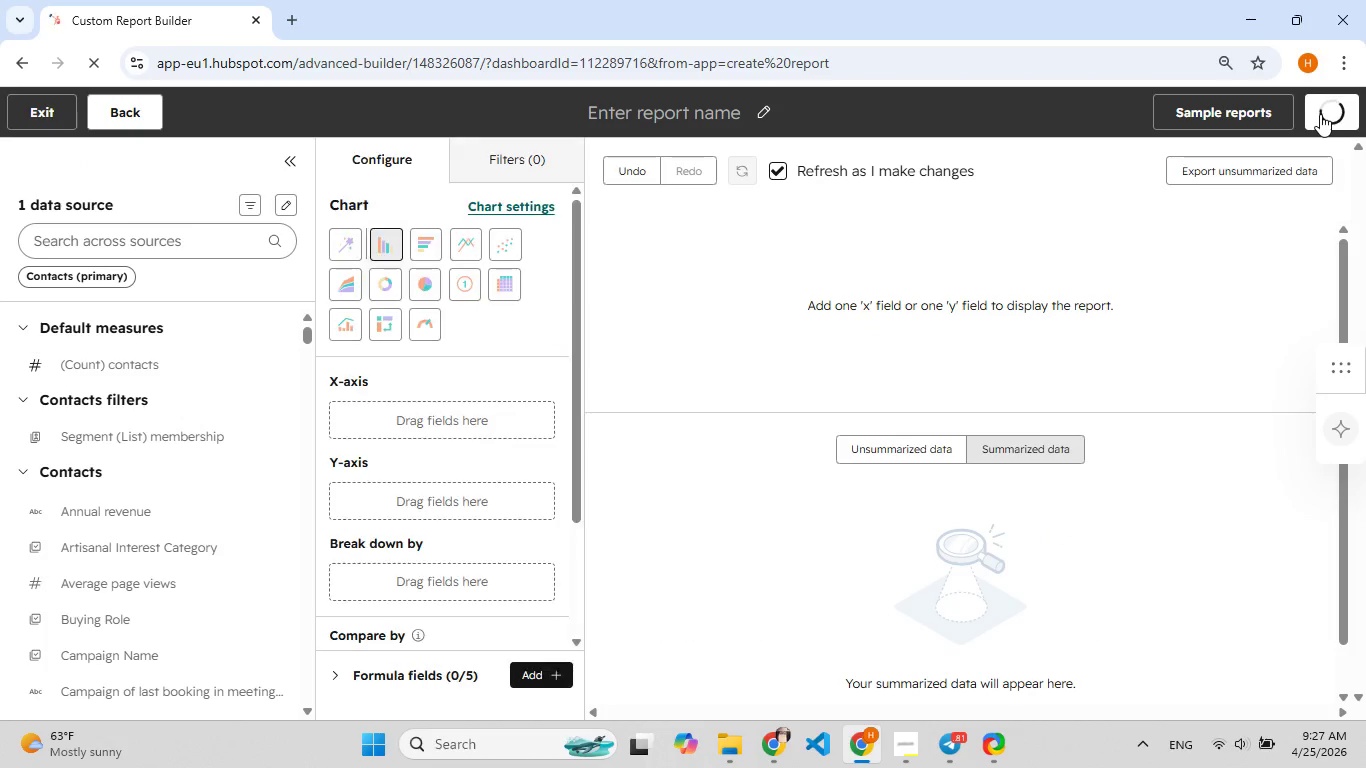 
left_click([421, 279])
 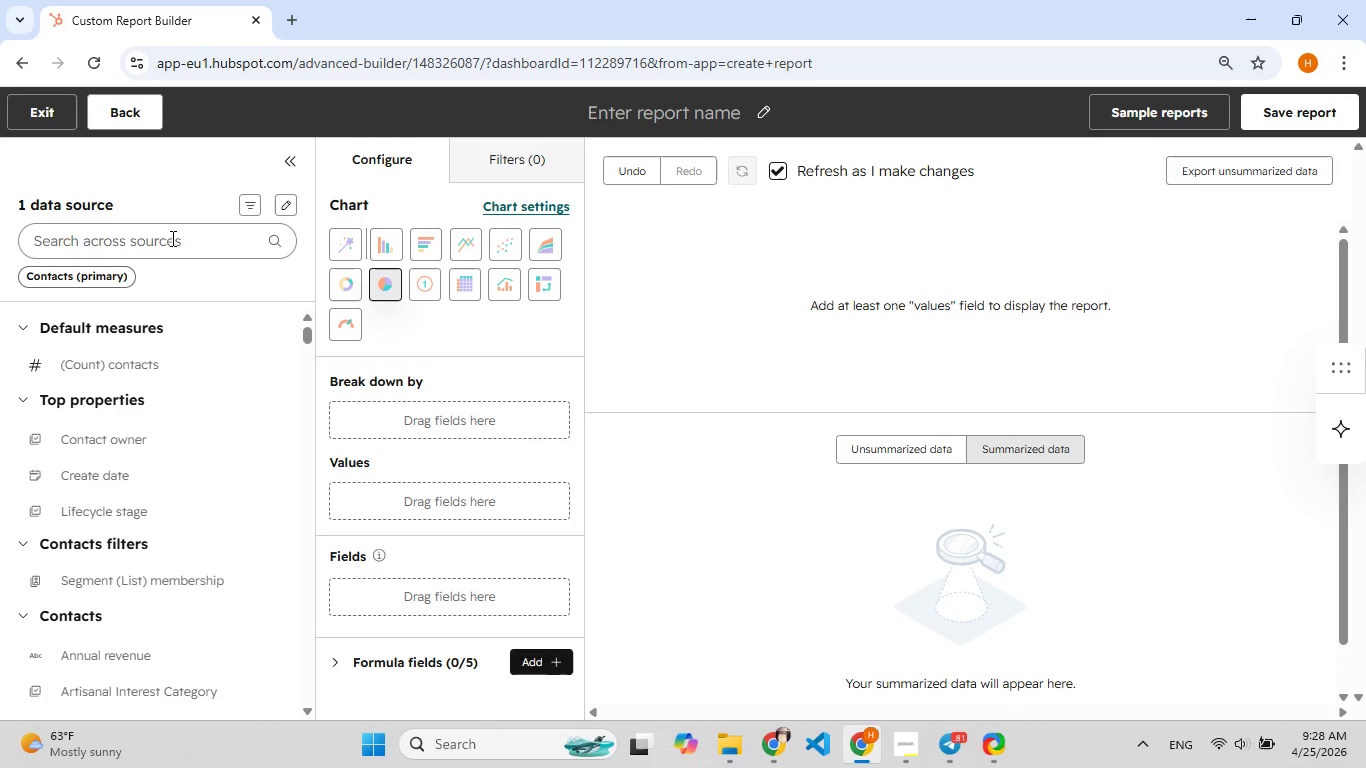 
left_click([173, 238])
 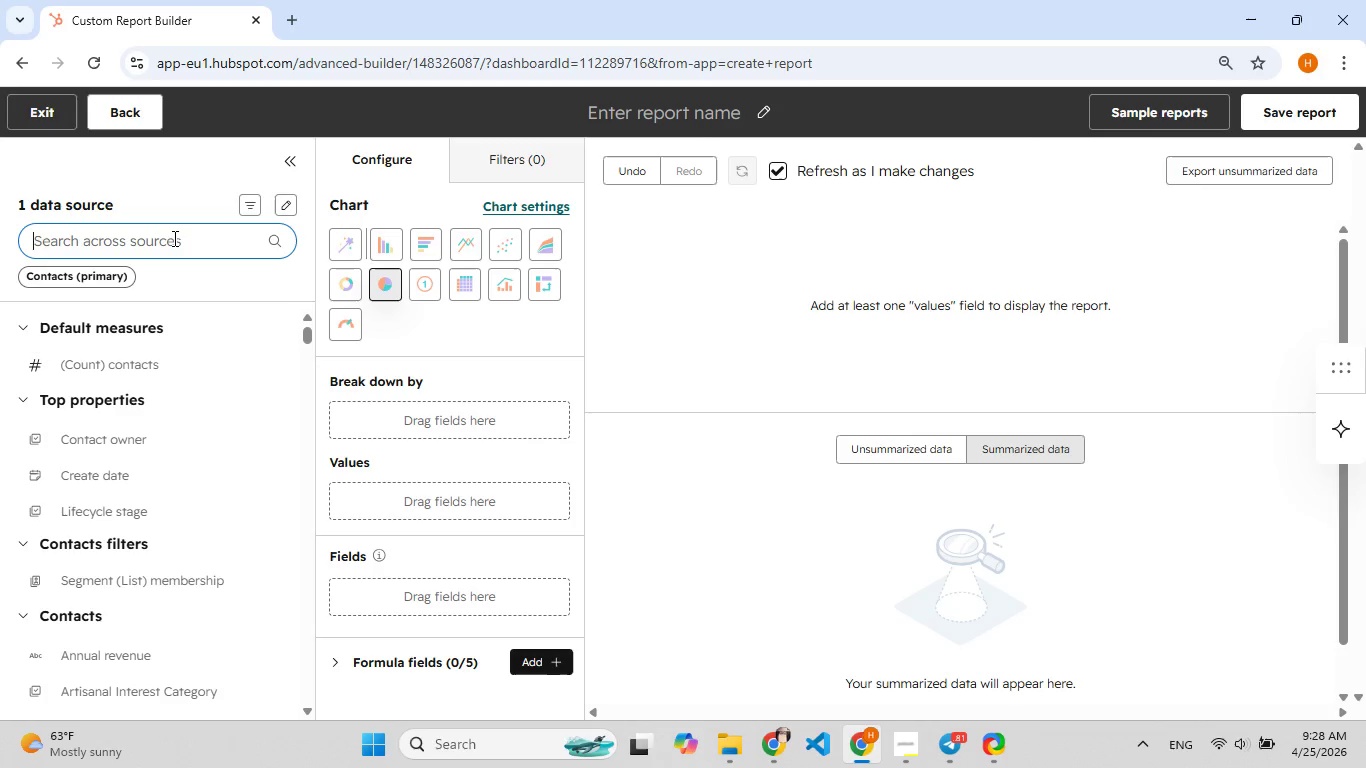 
type(lead)
 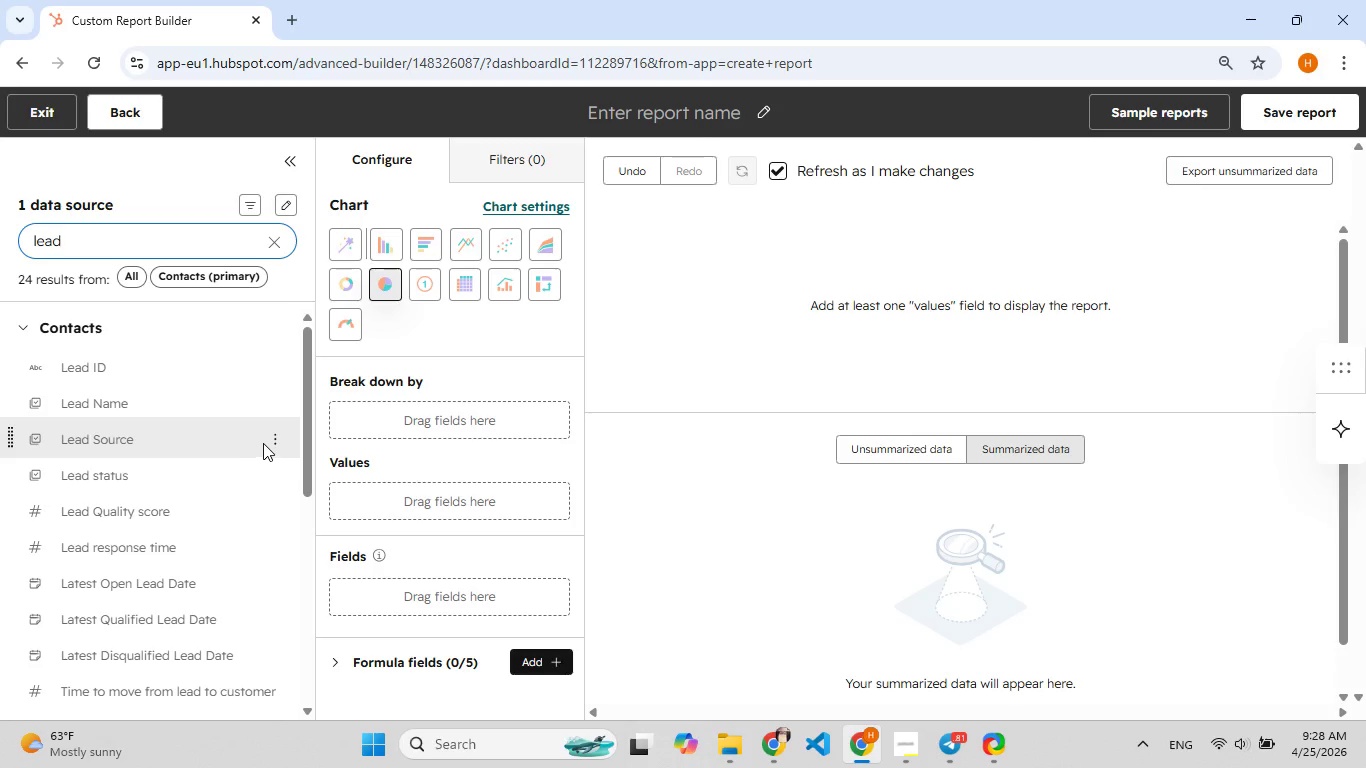 
left_click([270, 441])
 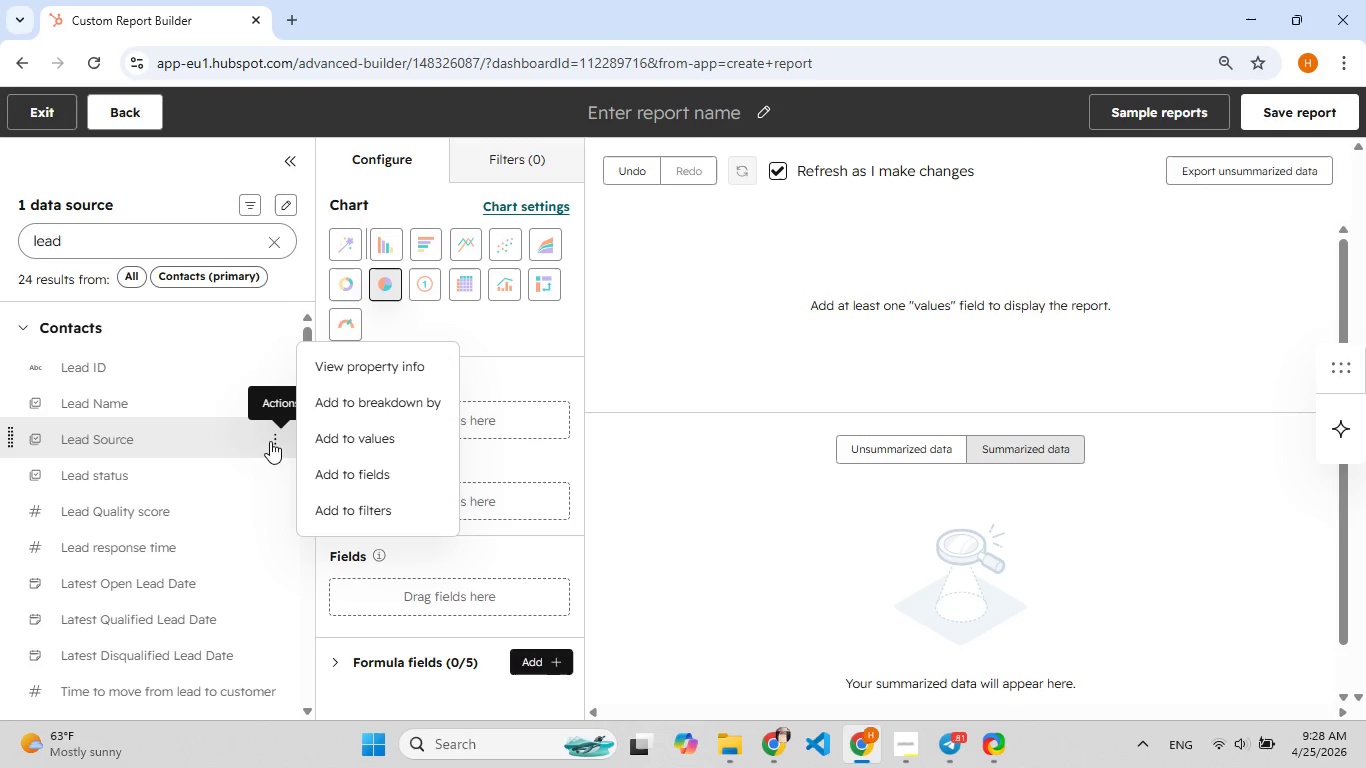 
left_click([270, 441])
 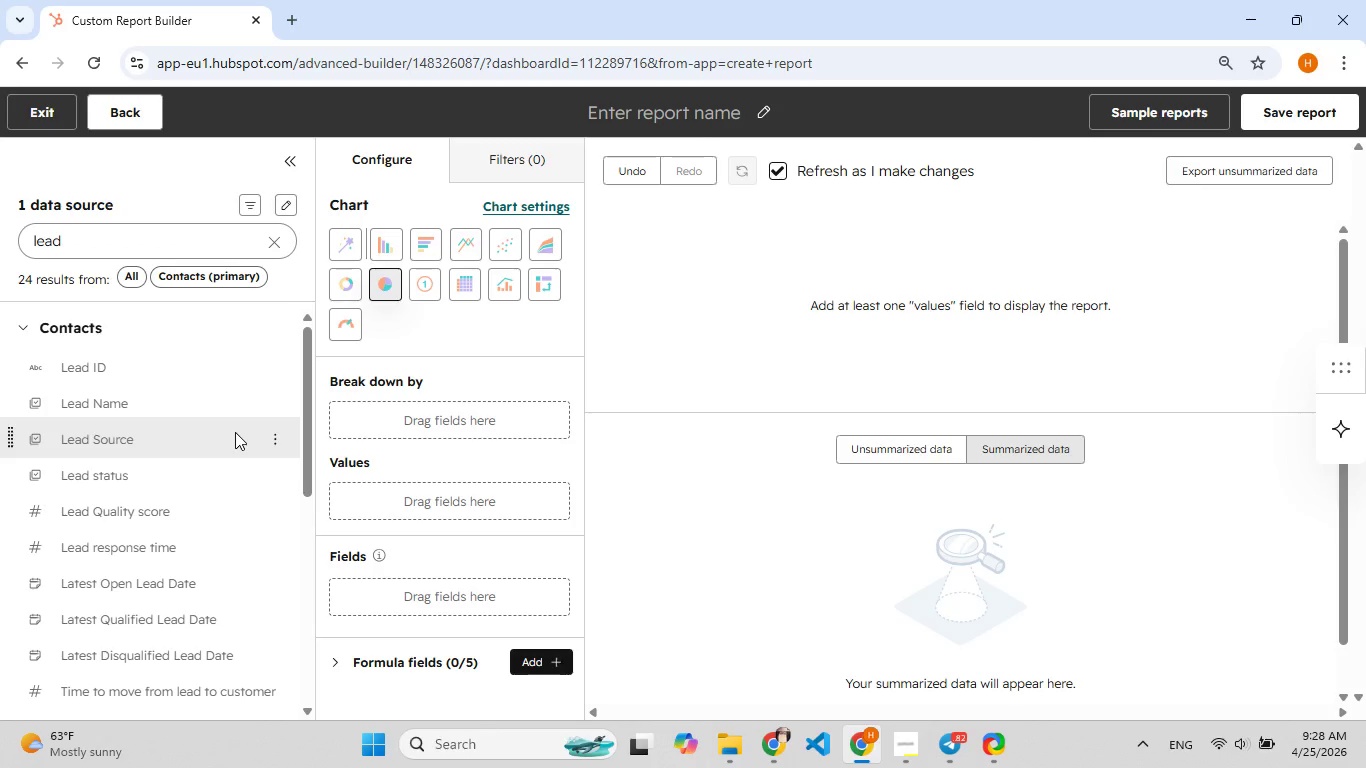 
wait(7.86)
 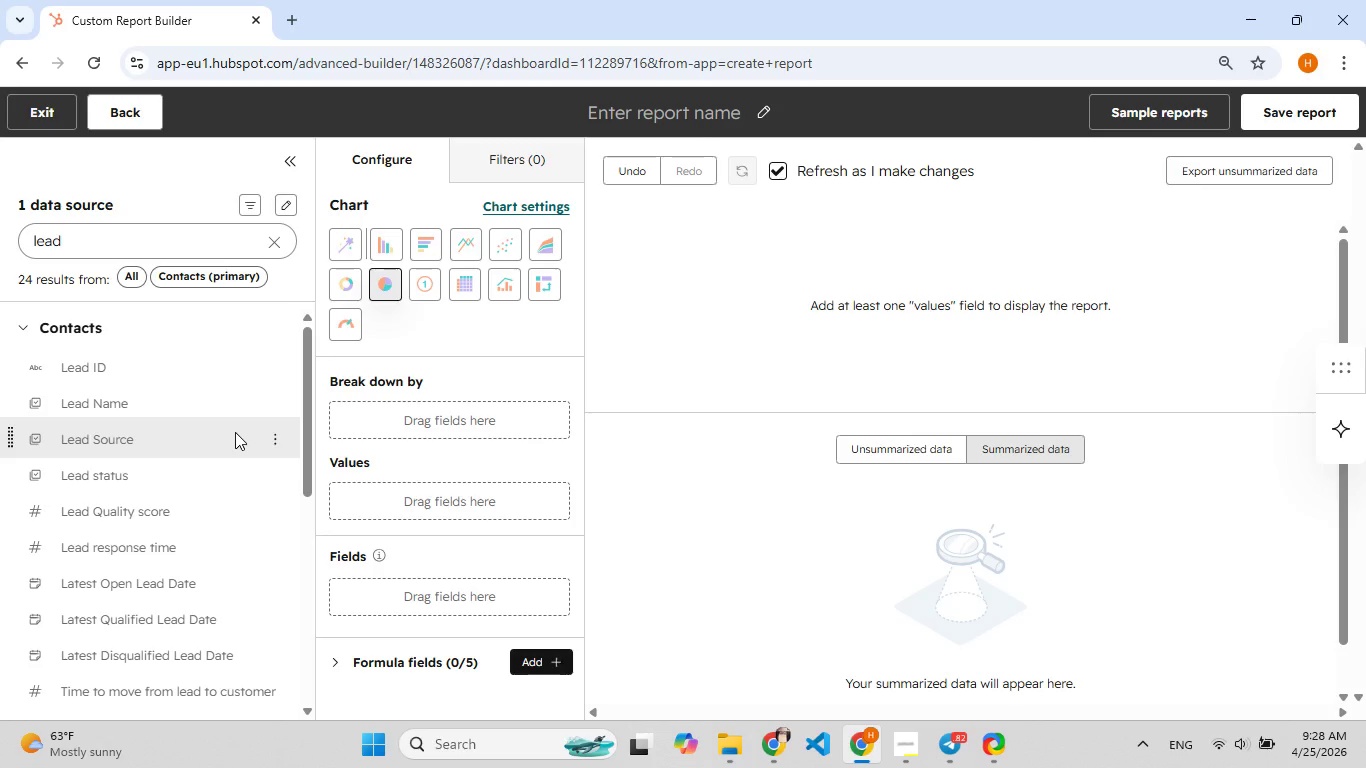 
left_click([272, 437])
 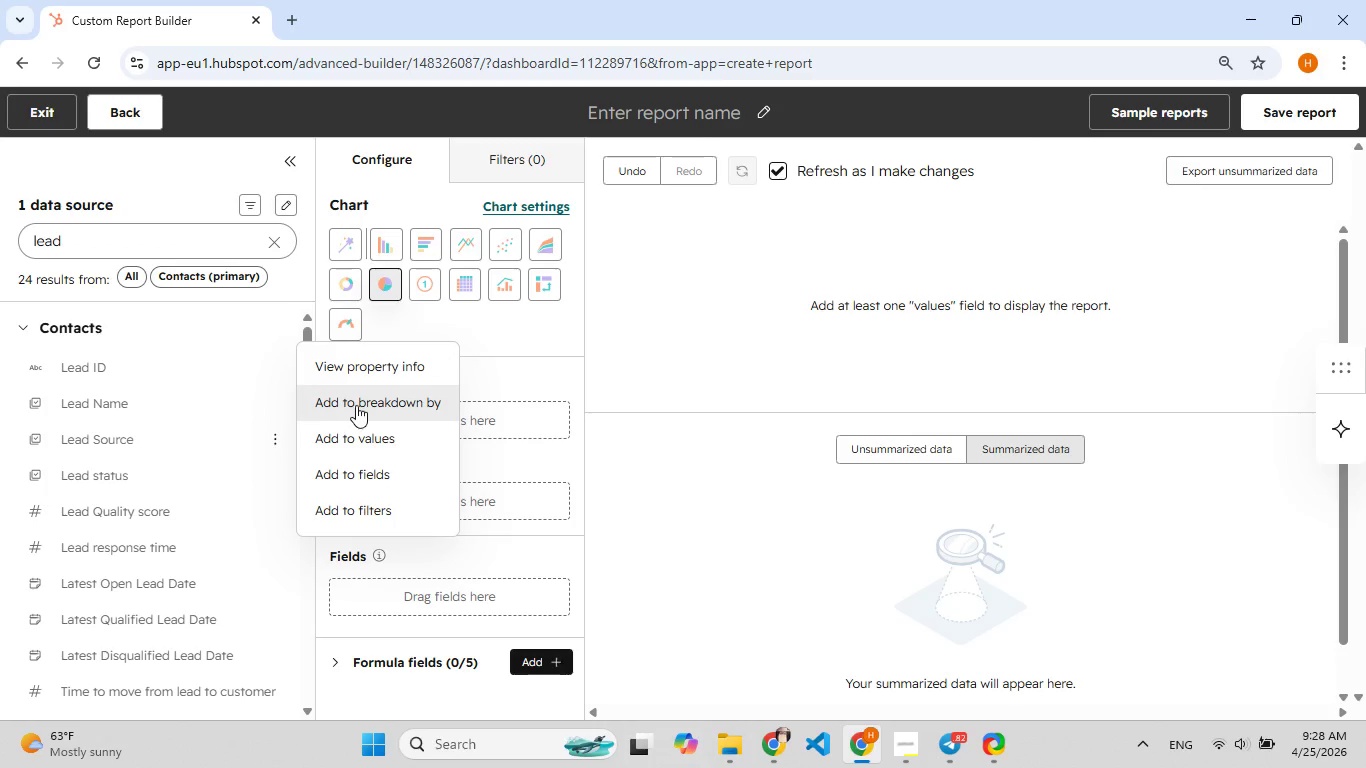 
left_click([360, 404])
 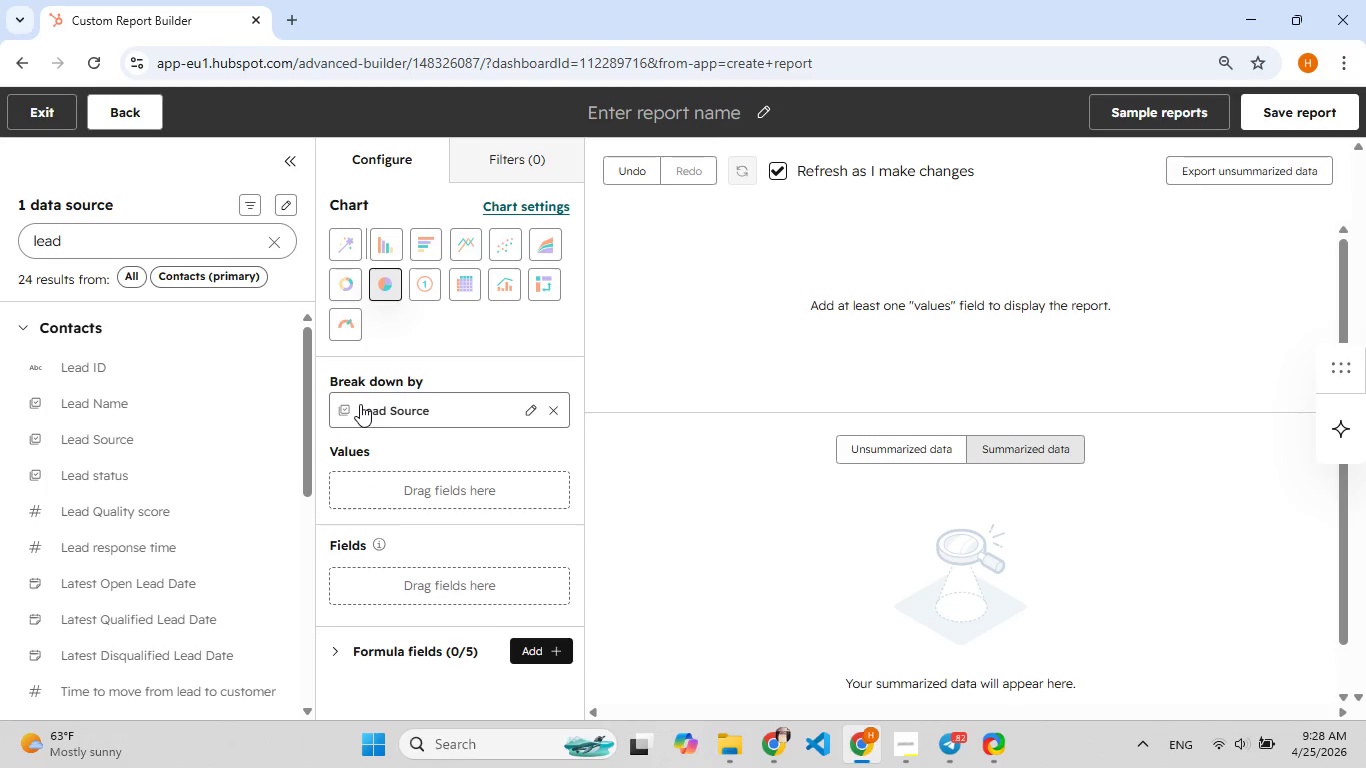 
left_click([273, 234])
 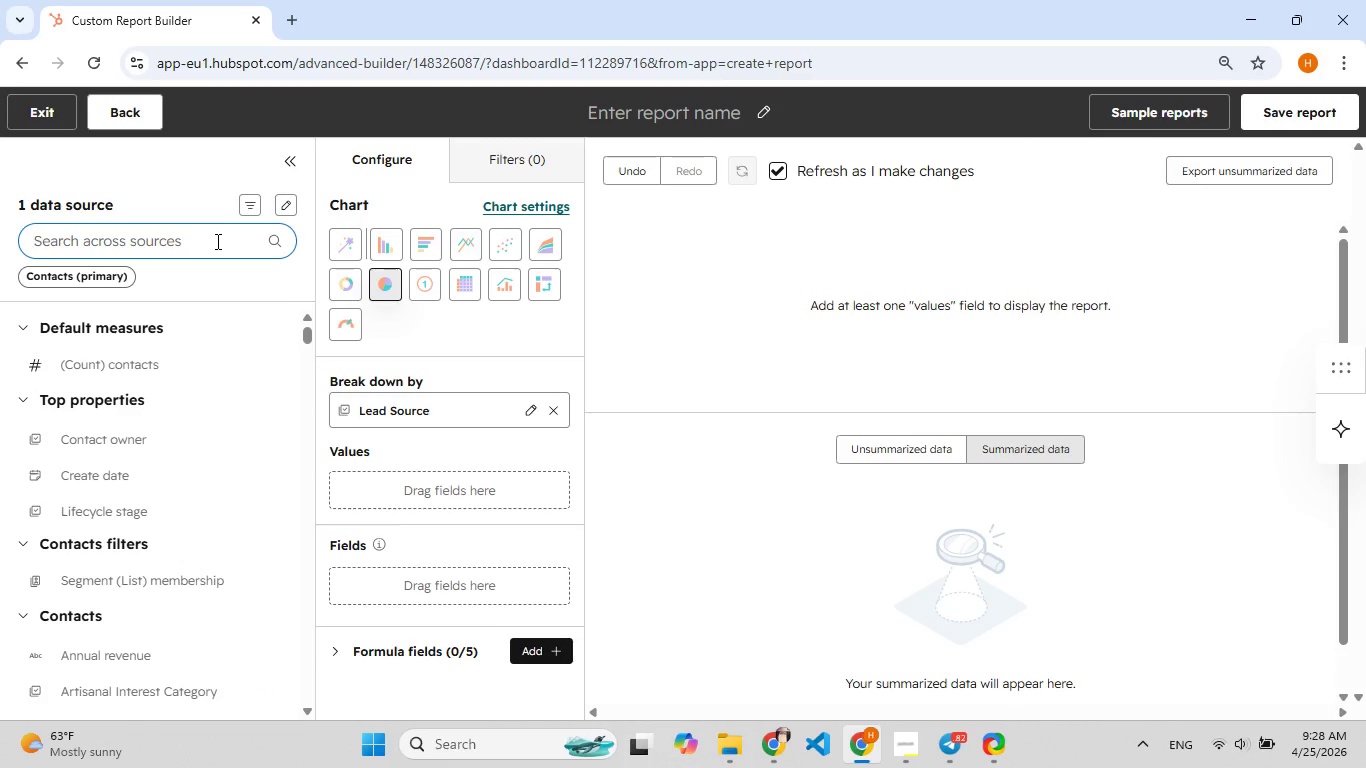 
type(count )
 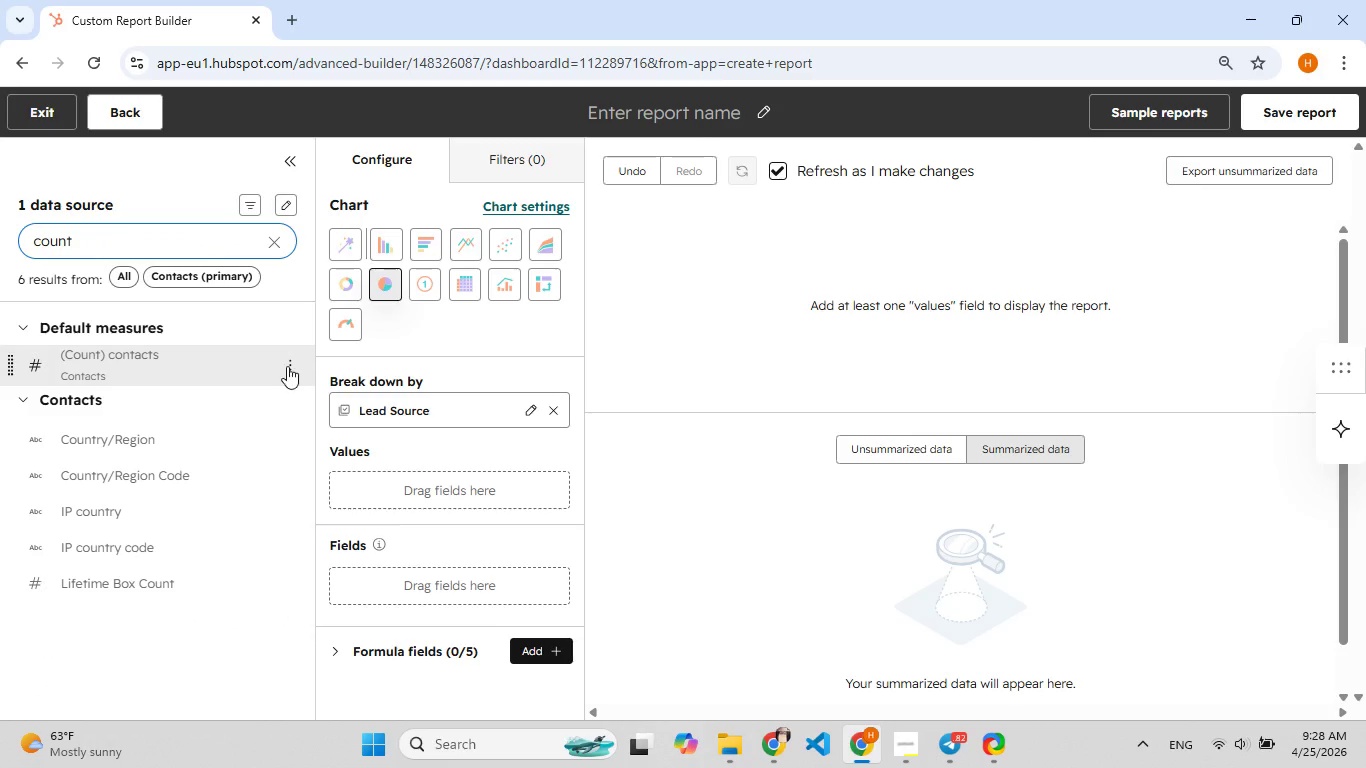 
left_click([291, 363])
 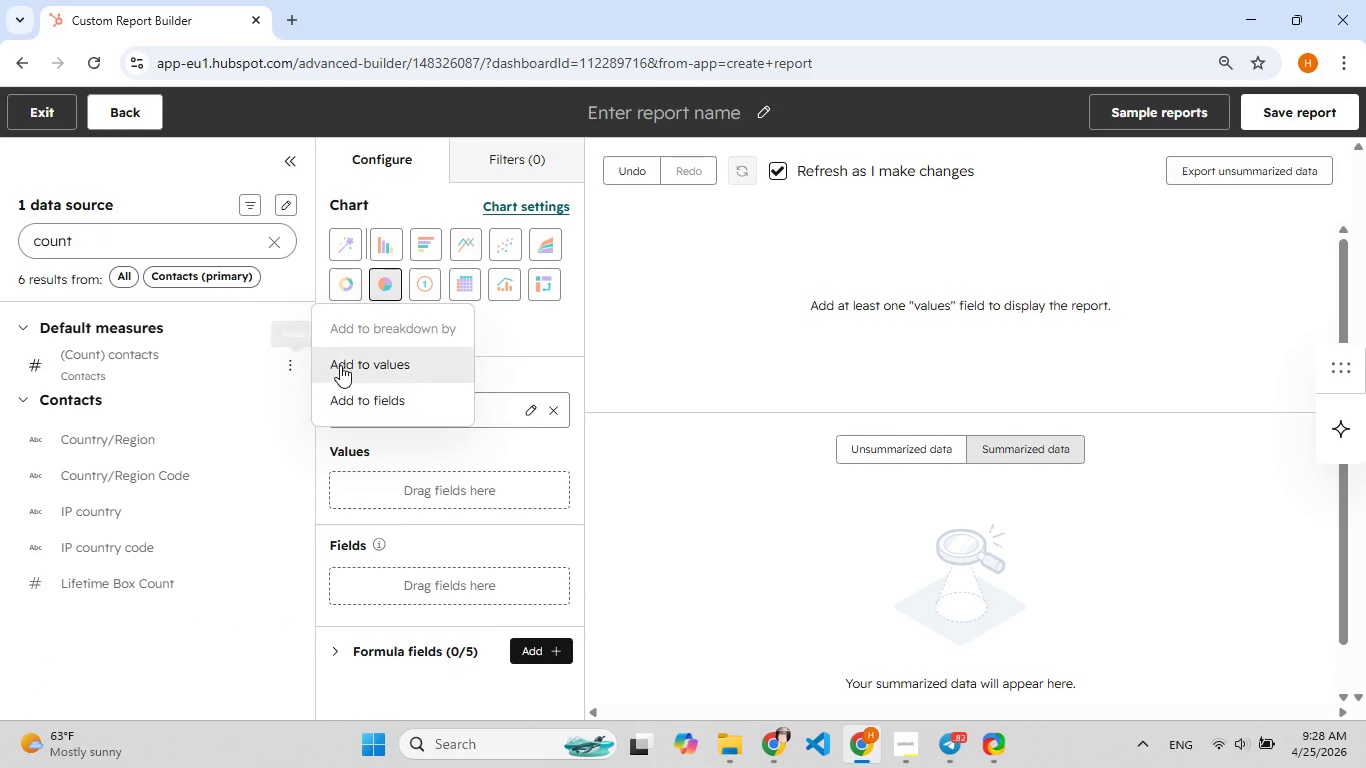 
left_click([351, 365])
 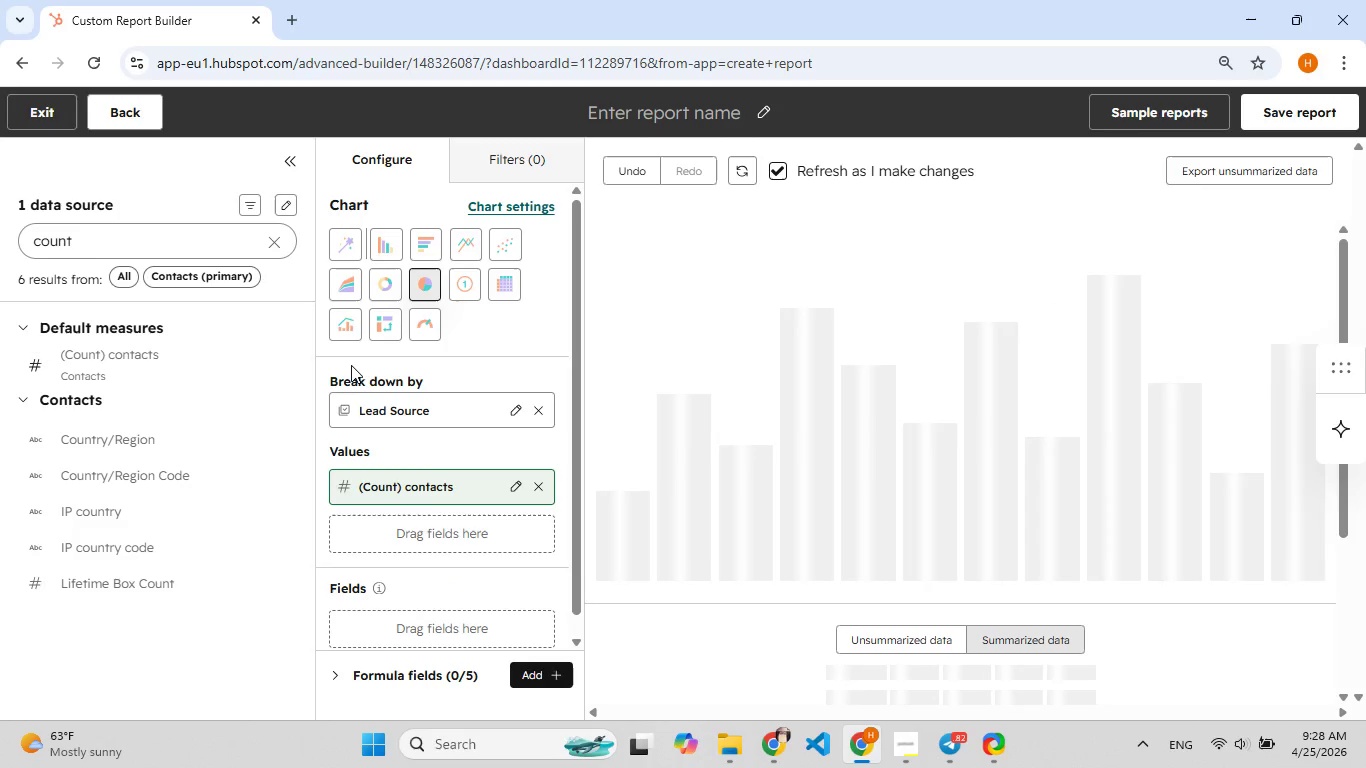 
wait(10.92)
 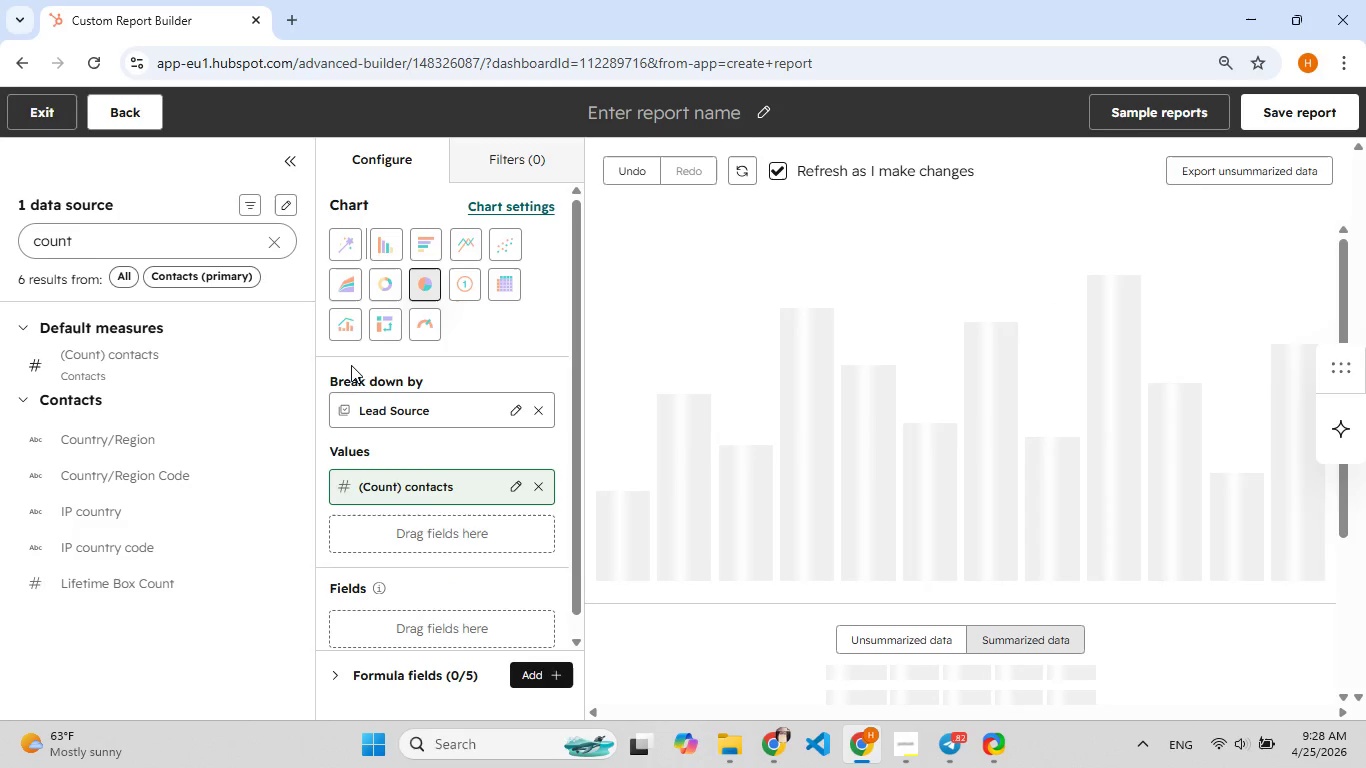 
left_click([767, 114])
 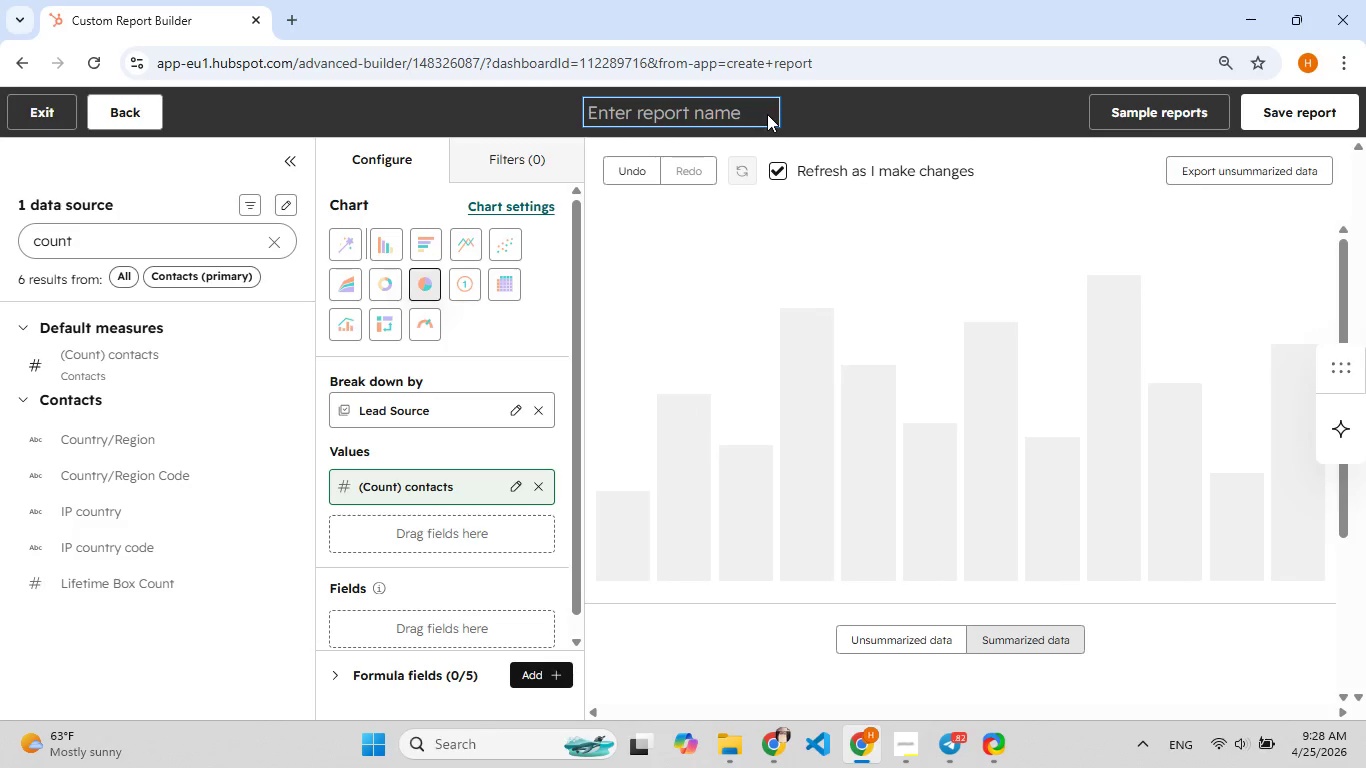 
type(D[F9])
key(Backspace)
type(Lead Distribution n)
key(Backspace)
type([F9]by Ch[F7]annel)
 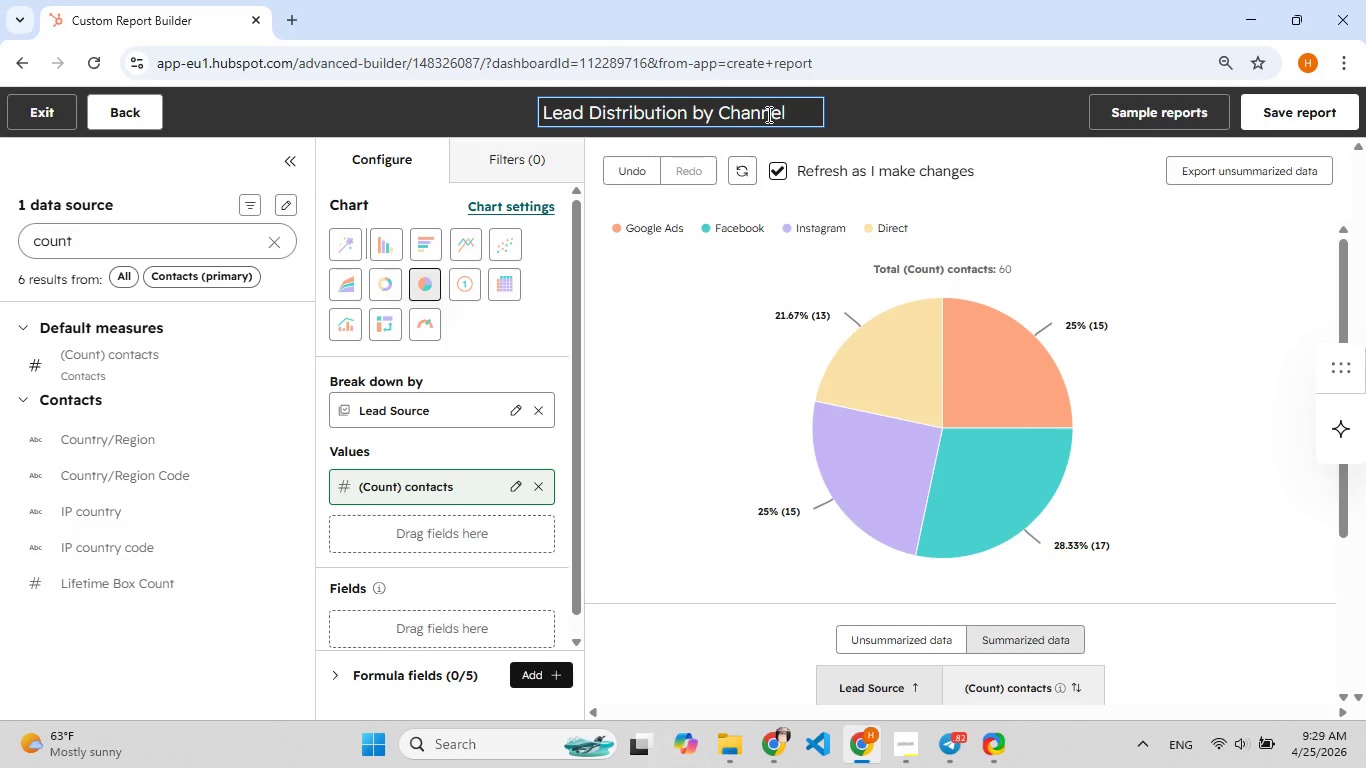 
wait(13.91)
 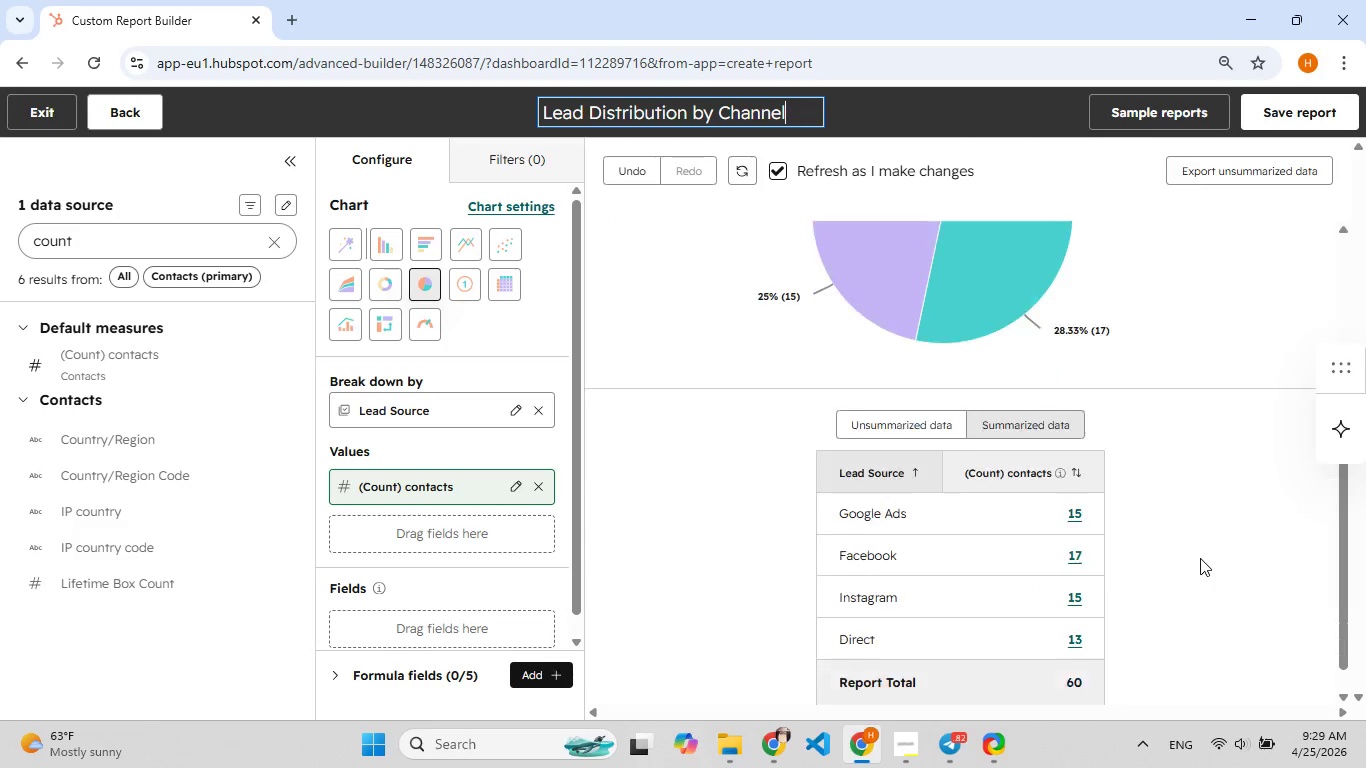 
hold_key(key=F5, duration=0.75)
 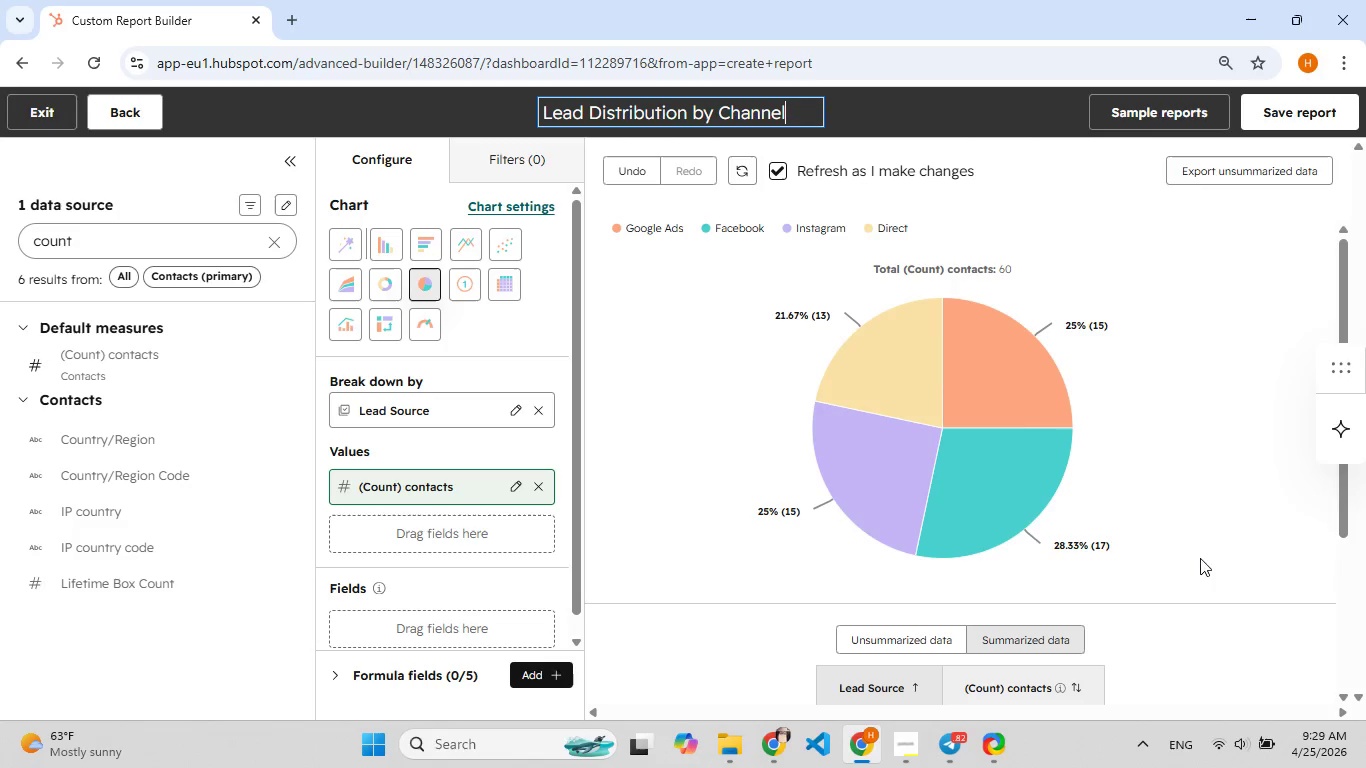 
key(Meta+Shift+S)
 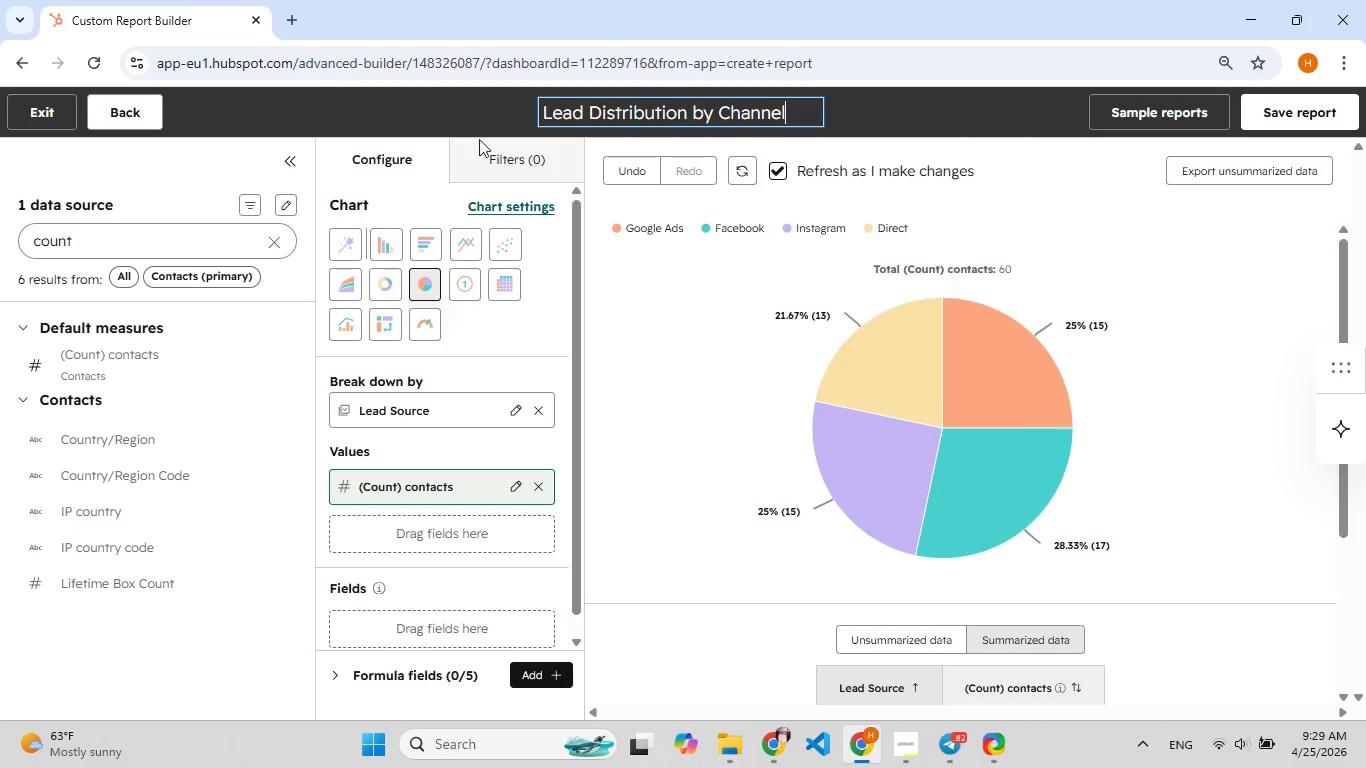 
left_click([494, 121])
 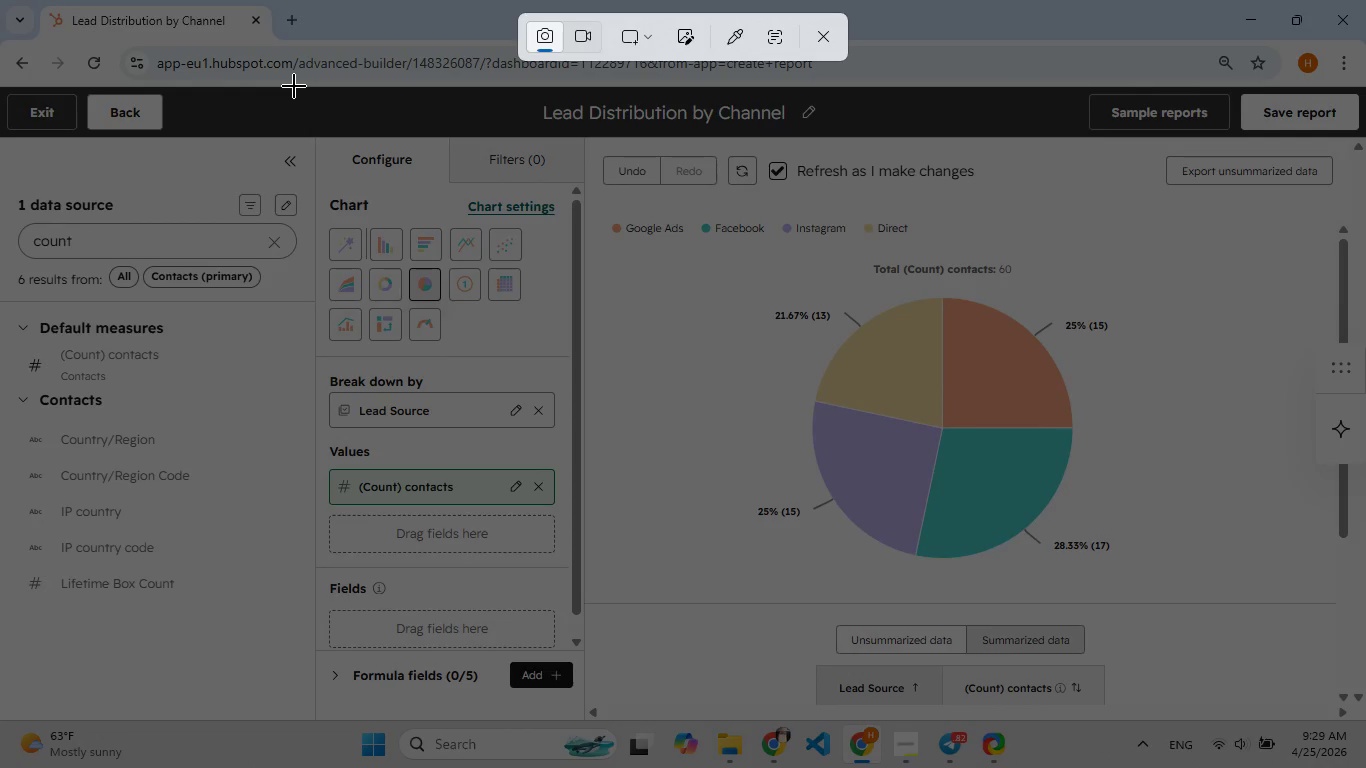 
left_click_drag(start_coordinate=[294, 86], to_coordinate=[1254, 723])
 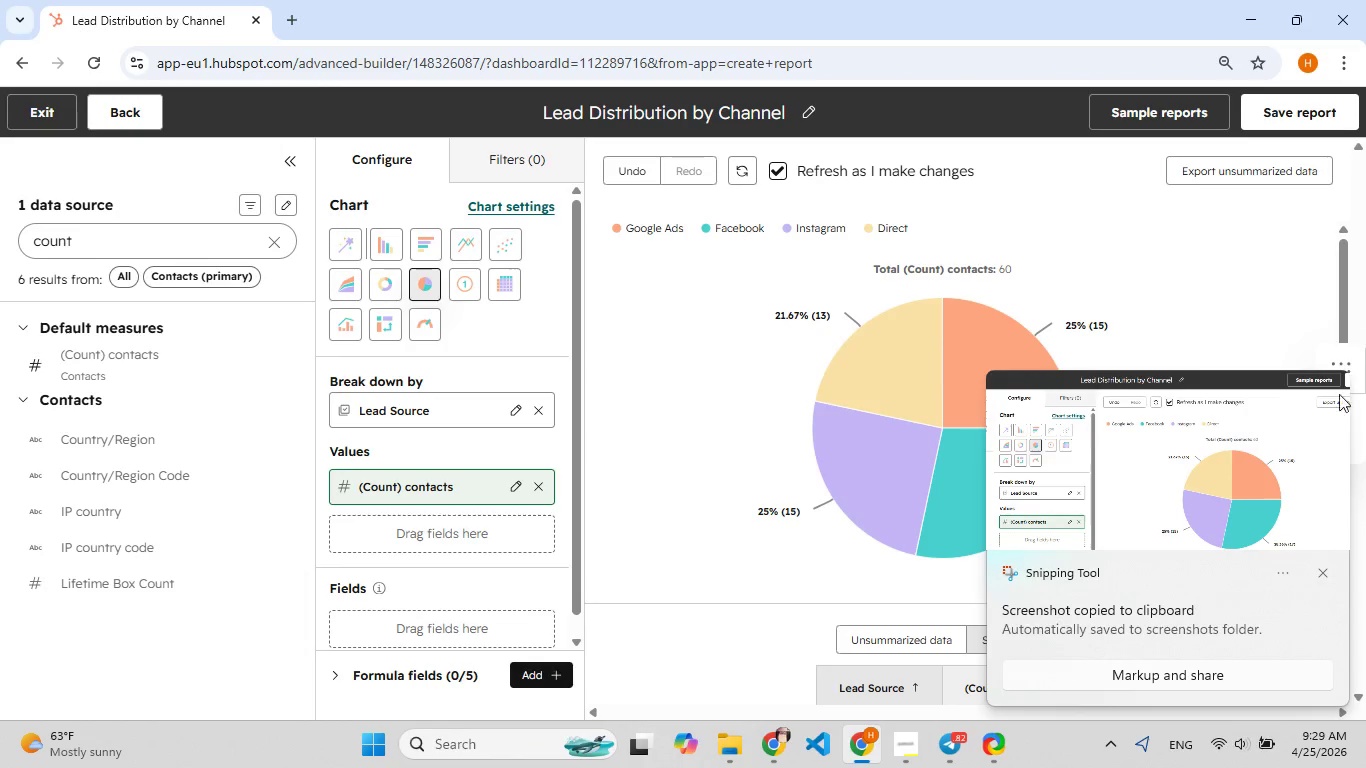 
left_click([1277, 483])
 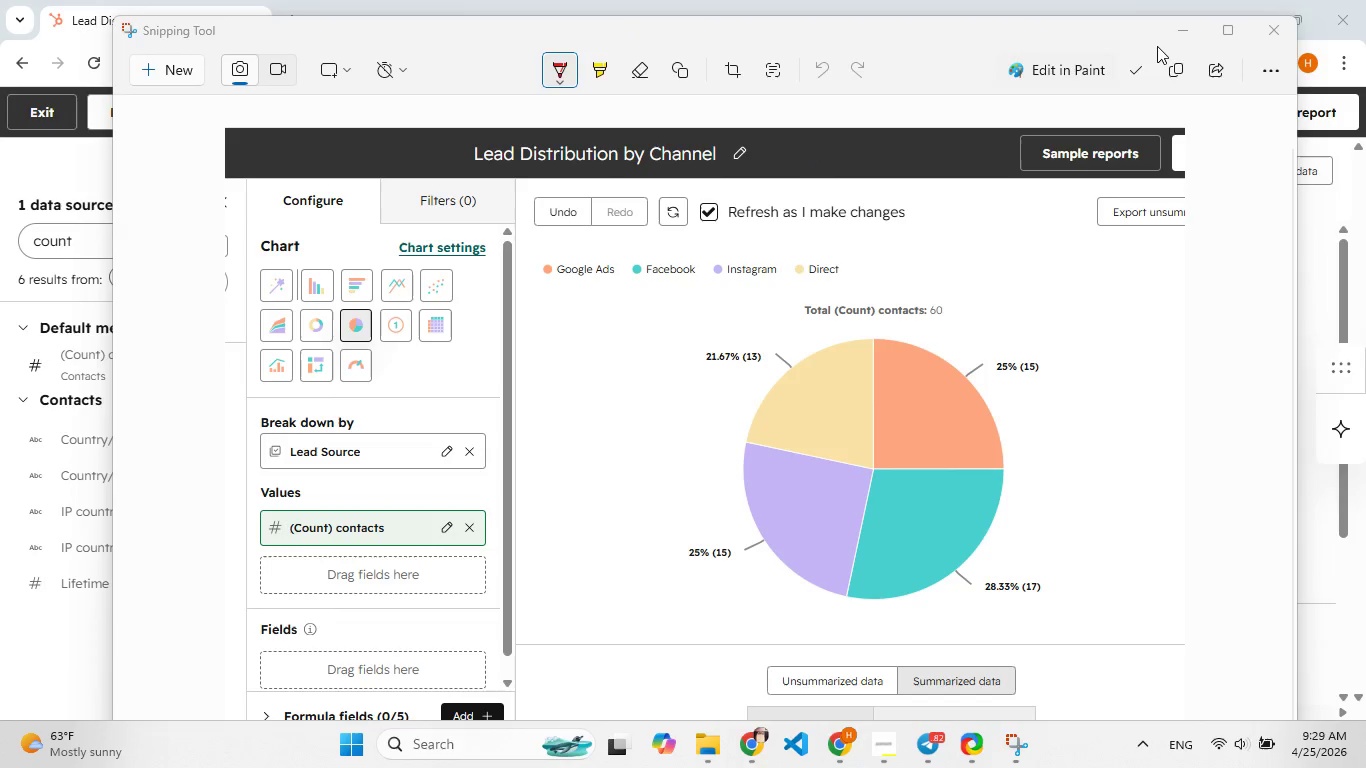 
wait(5.2)
 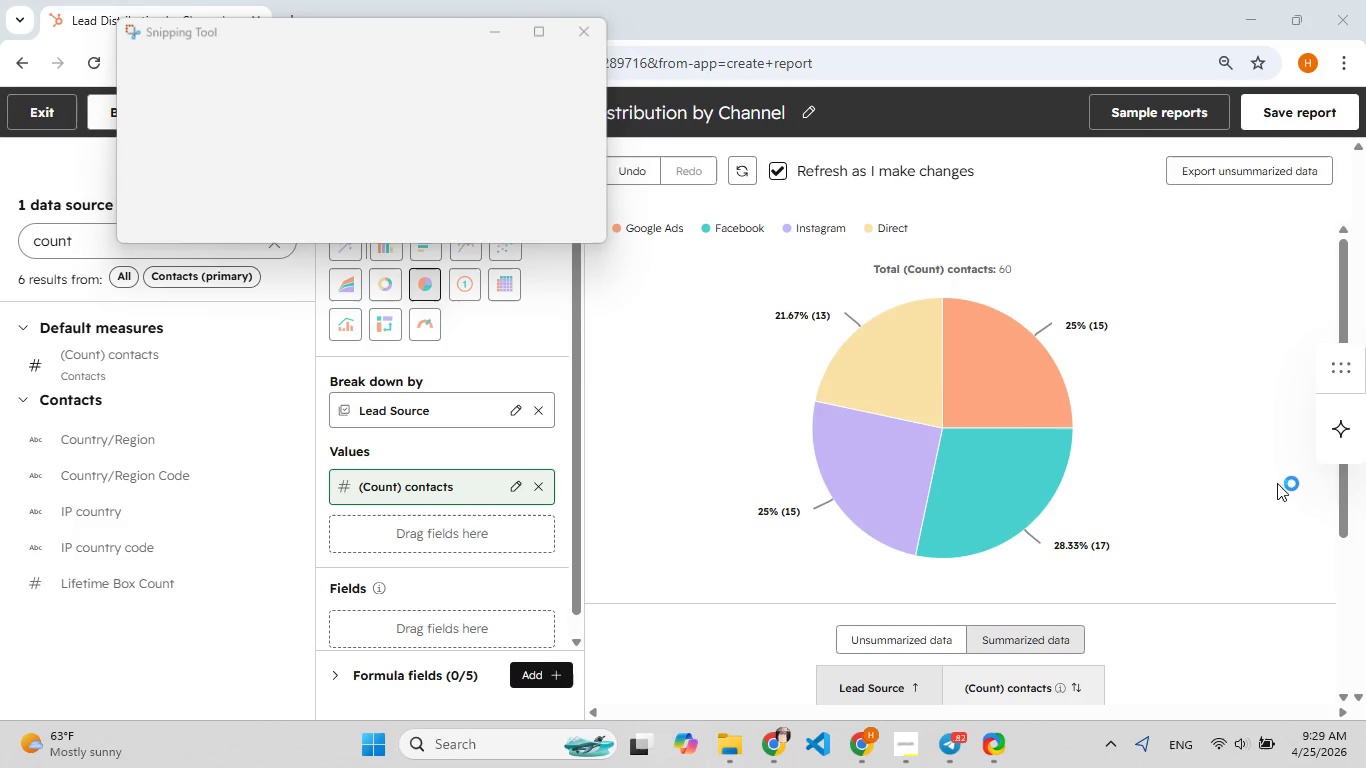 
left_click([1134, 67])
 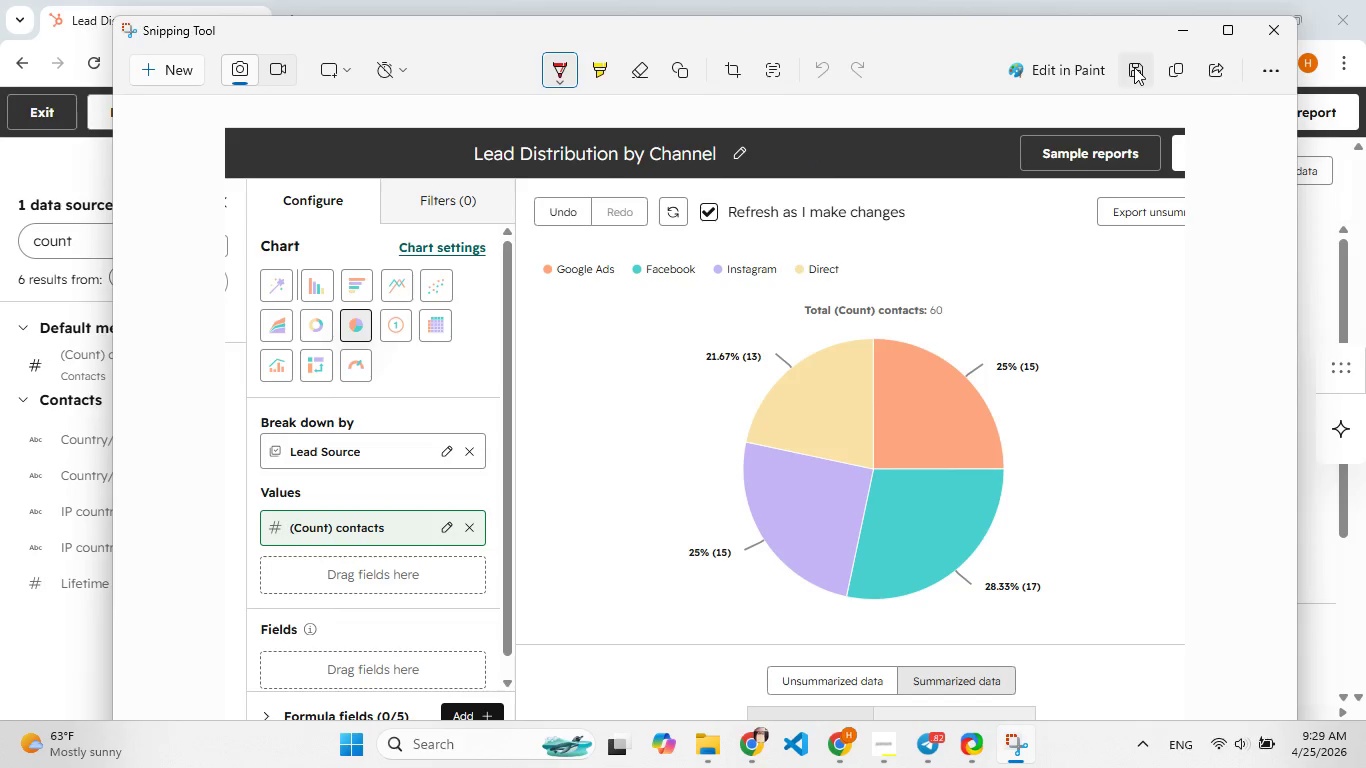 
type(reportreo[F9])
key(Backspace)
type(port3)
key(Backspace)
type([F9] 3)
 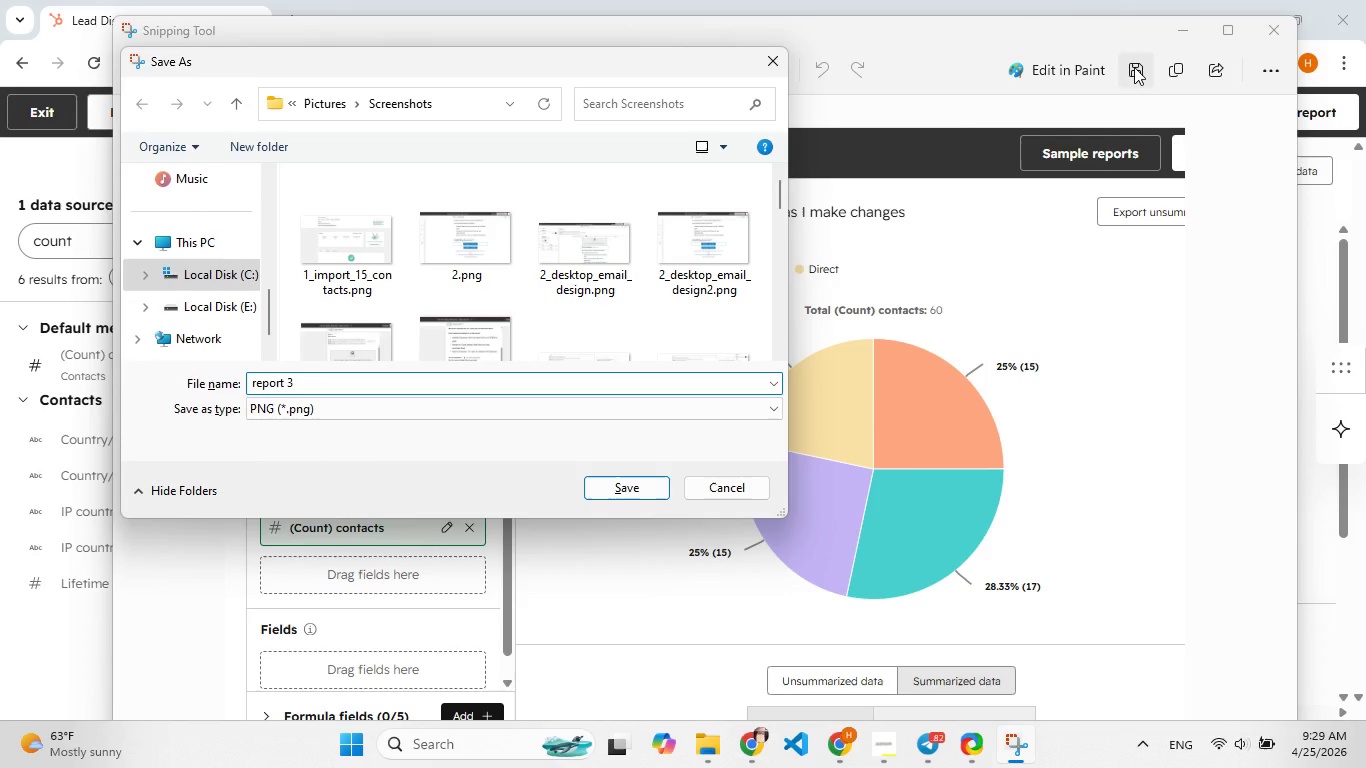 
key(Enter)
 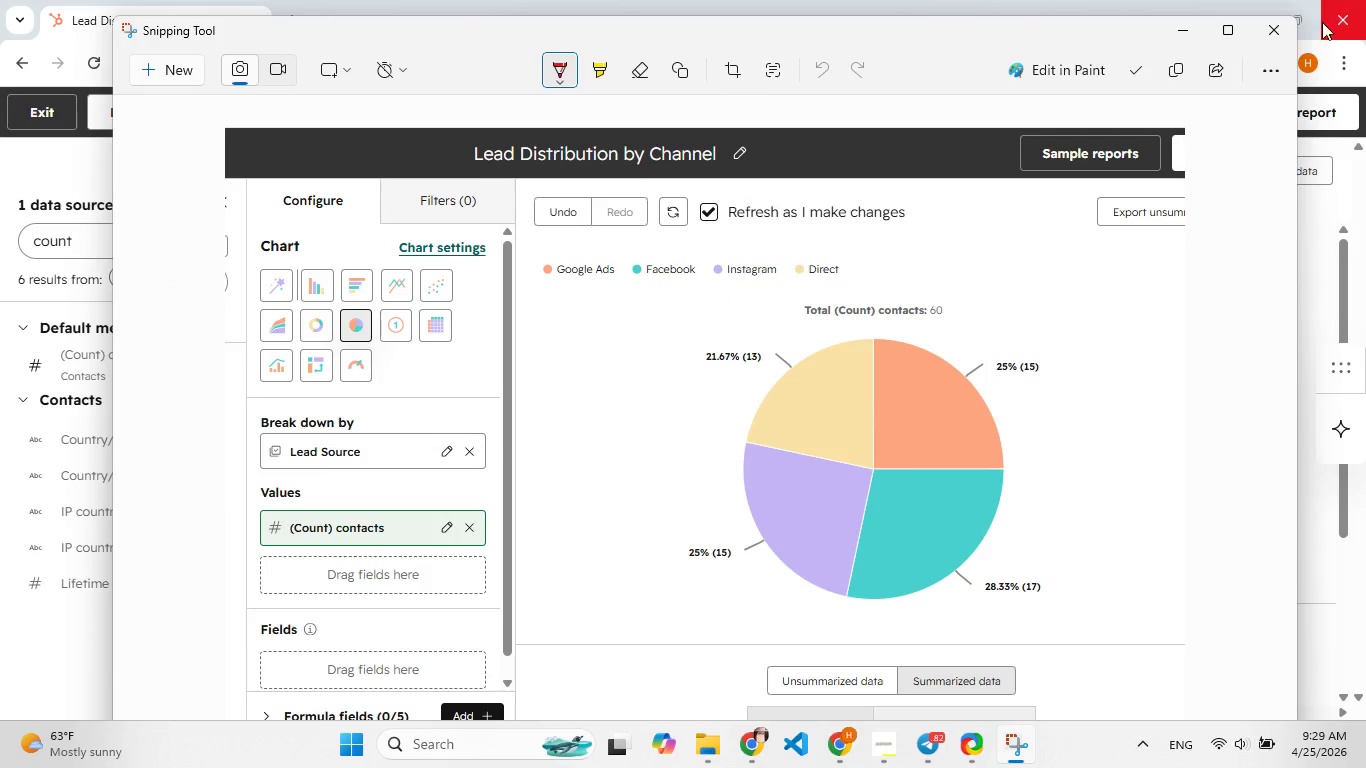 
left_click([1268, 34])
 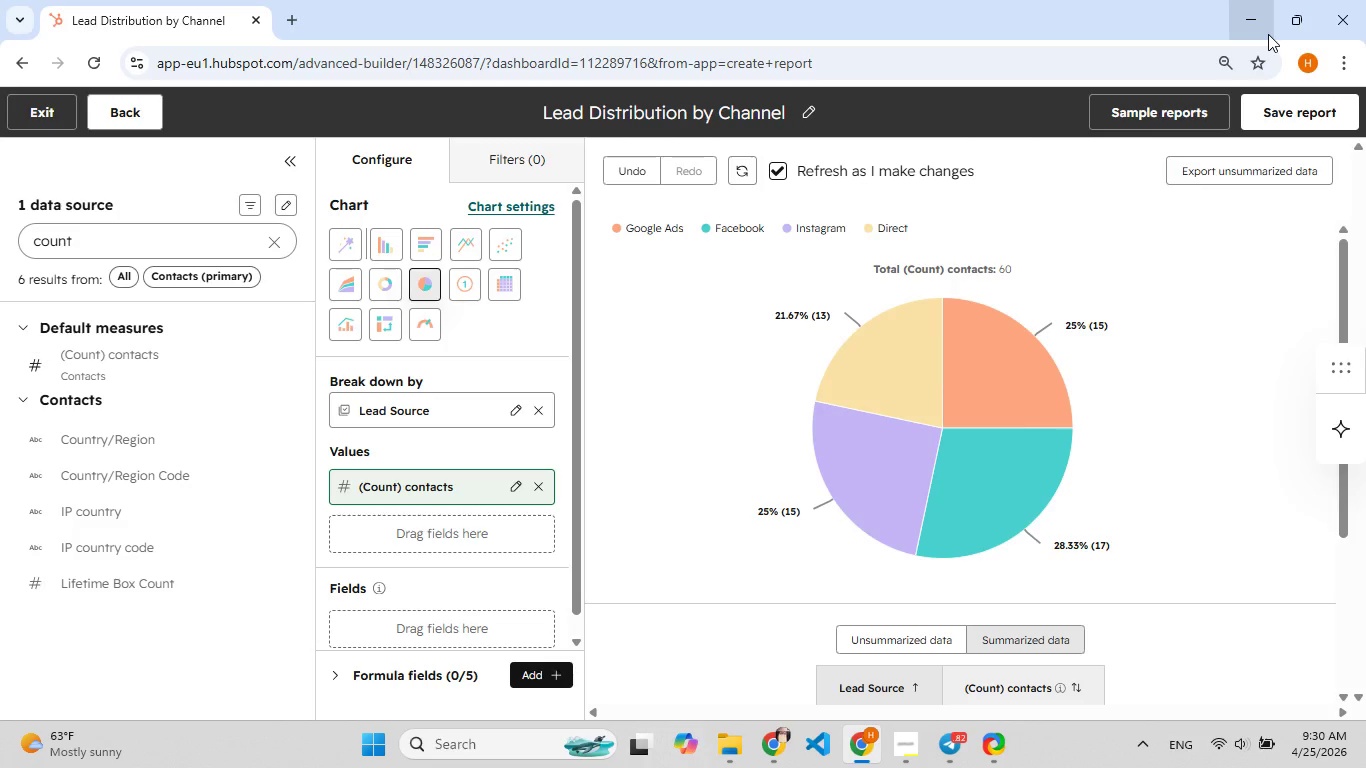 
wait(18.72)
 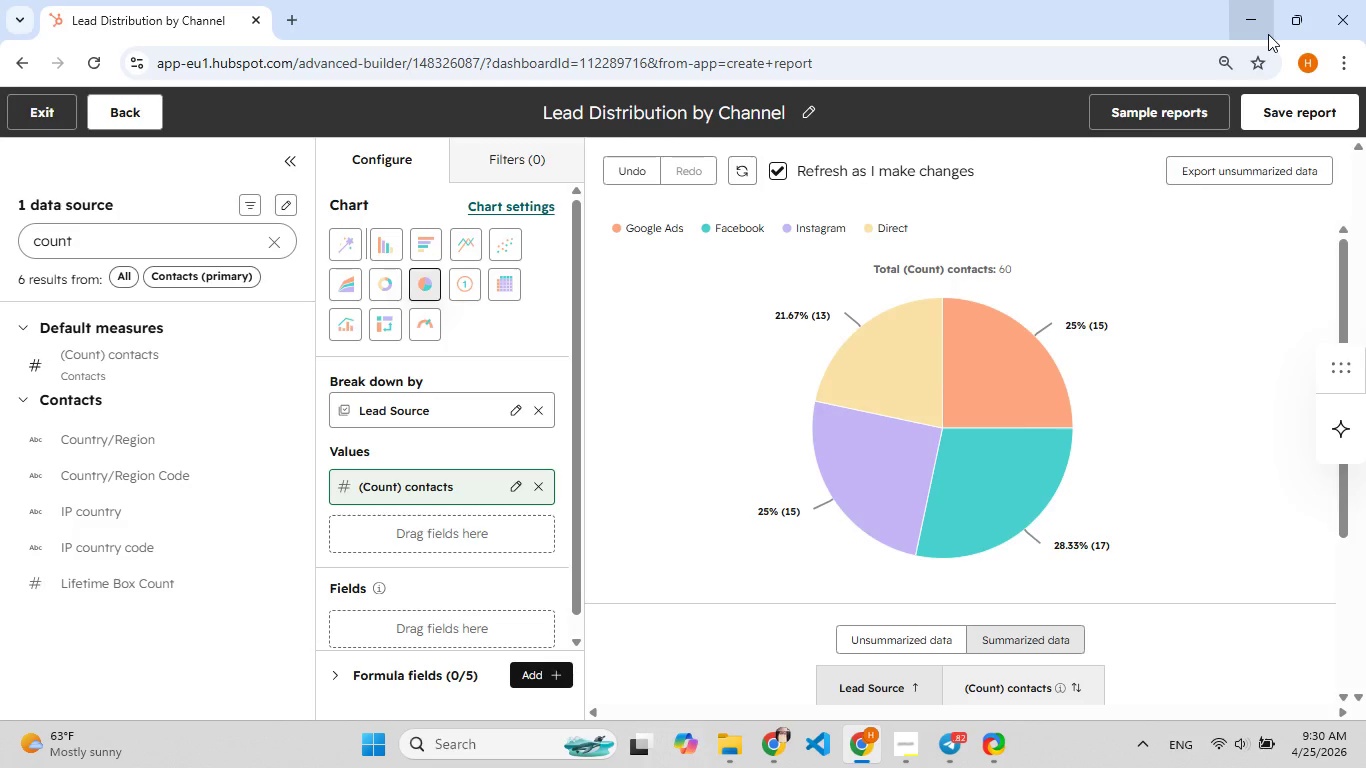 
left_click([1277, 110])
 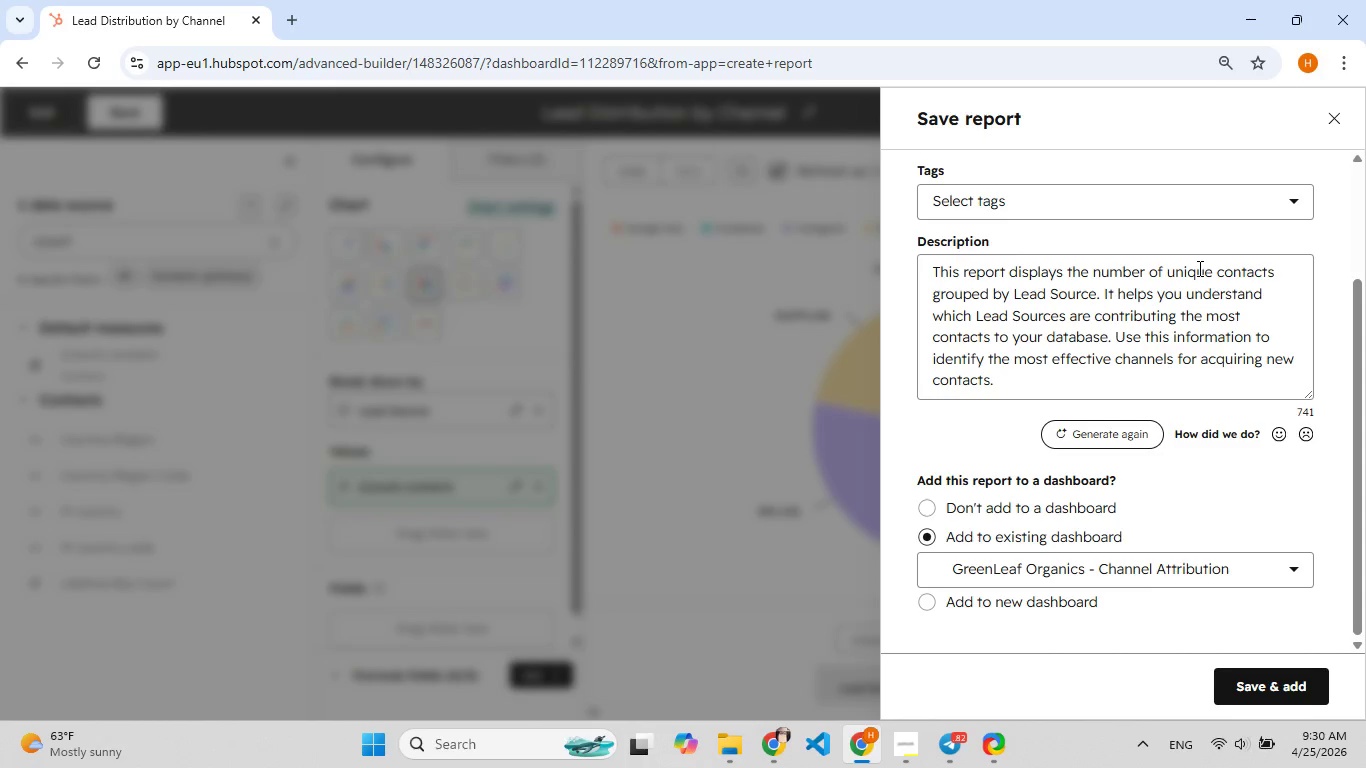 
wait(22.38)
 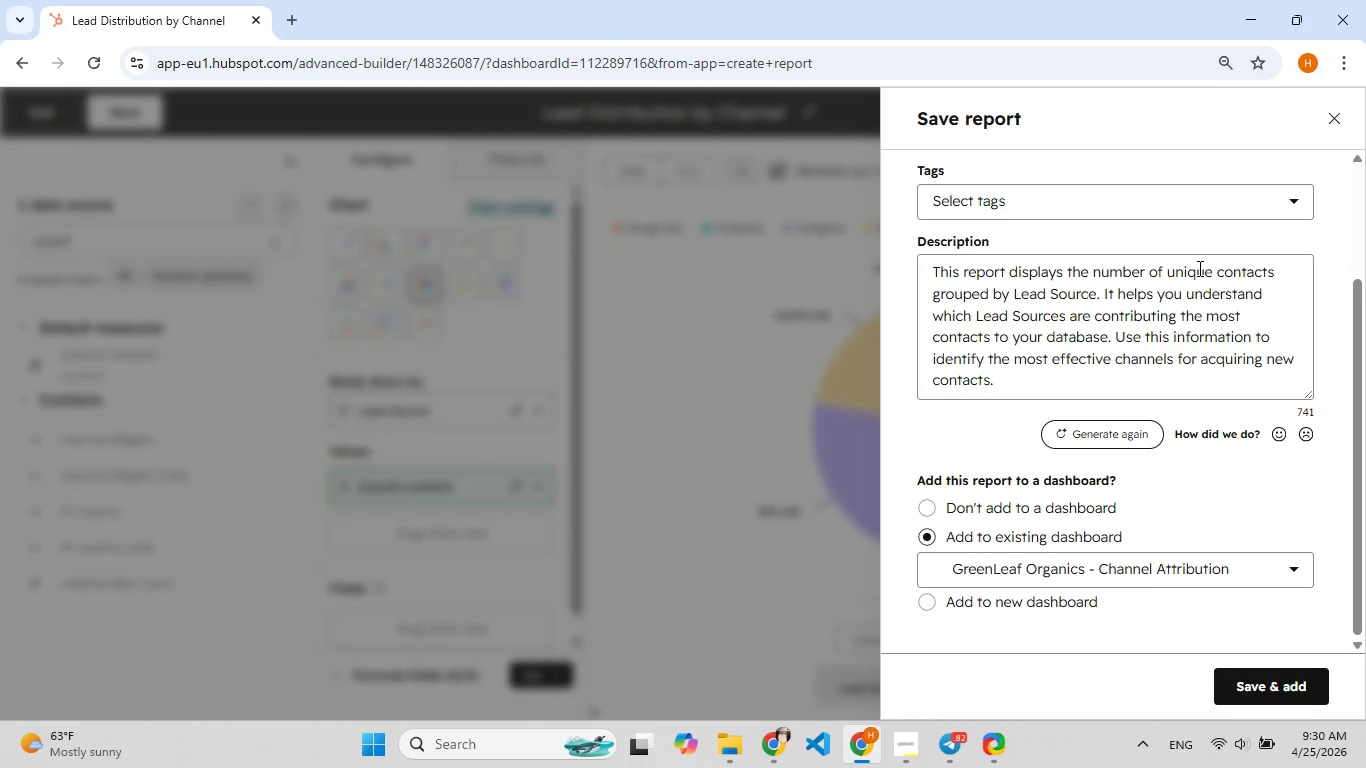 
left_click([1253, 685])
 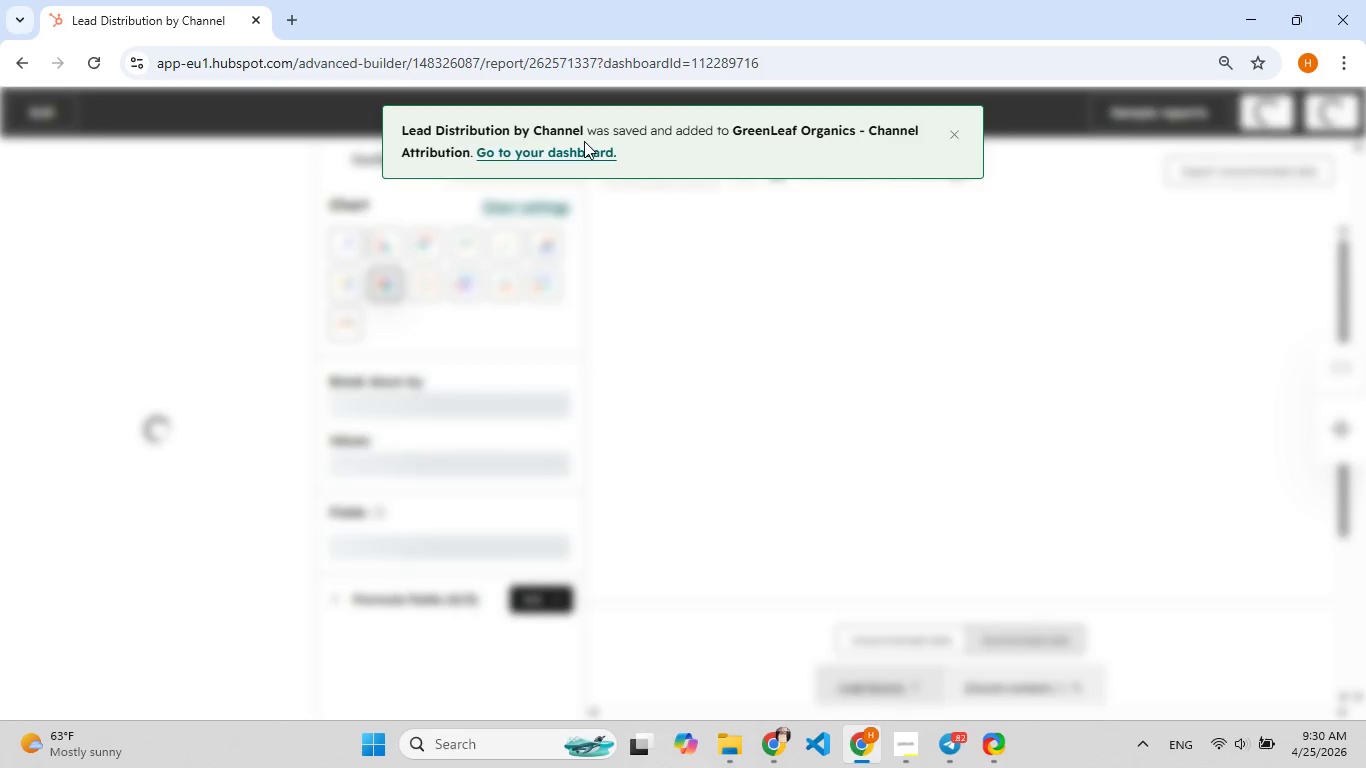 
left_click([584, 154])
 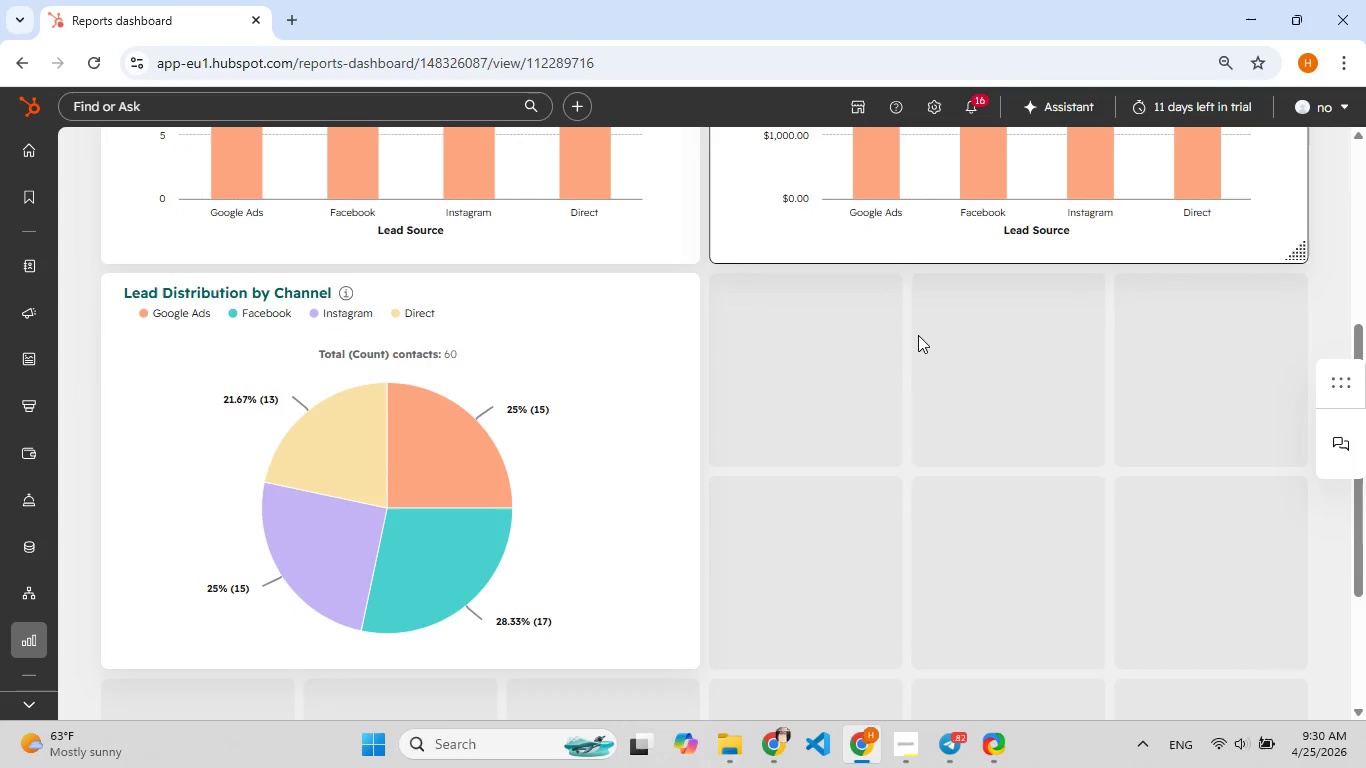 
wait(16.91)
 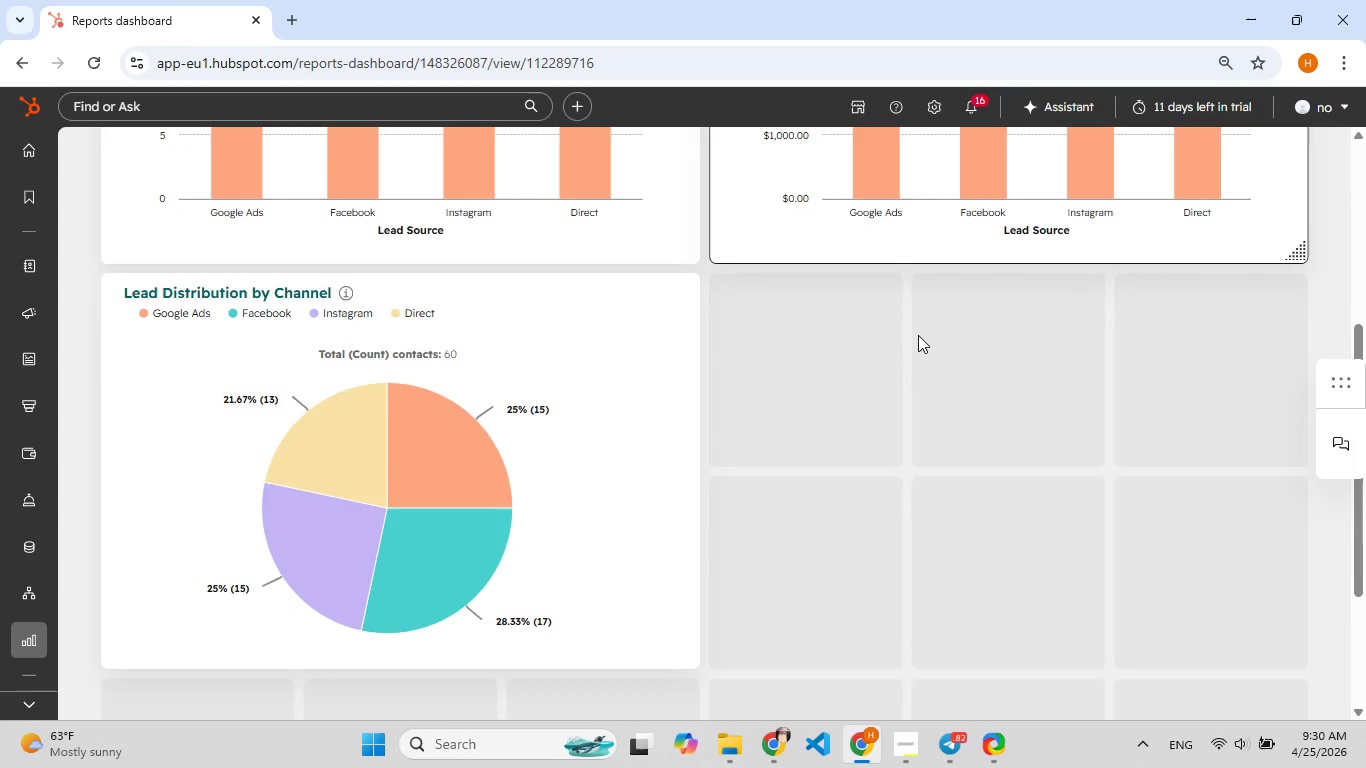 
left_click([1256, 156])
 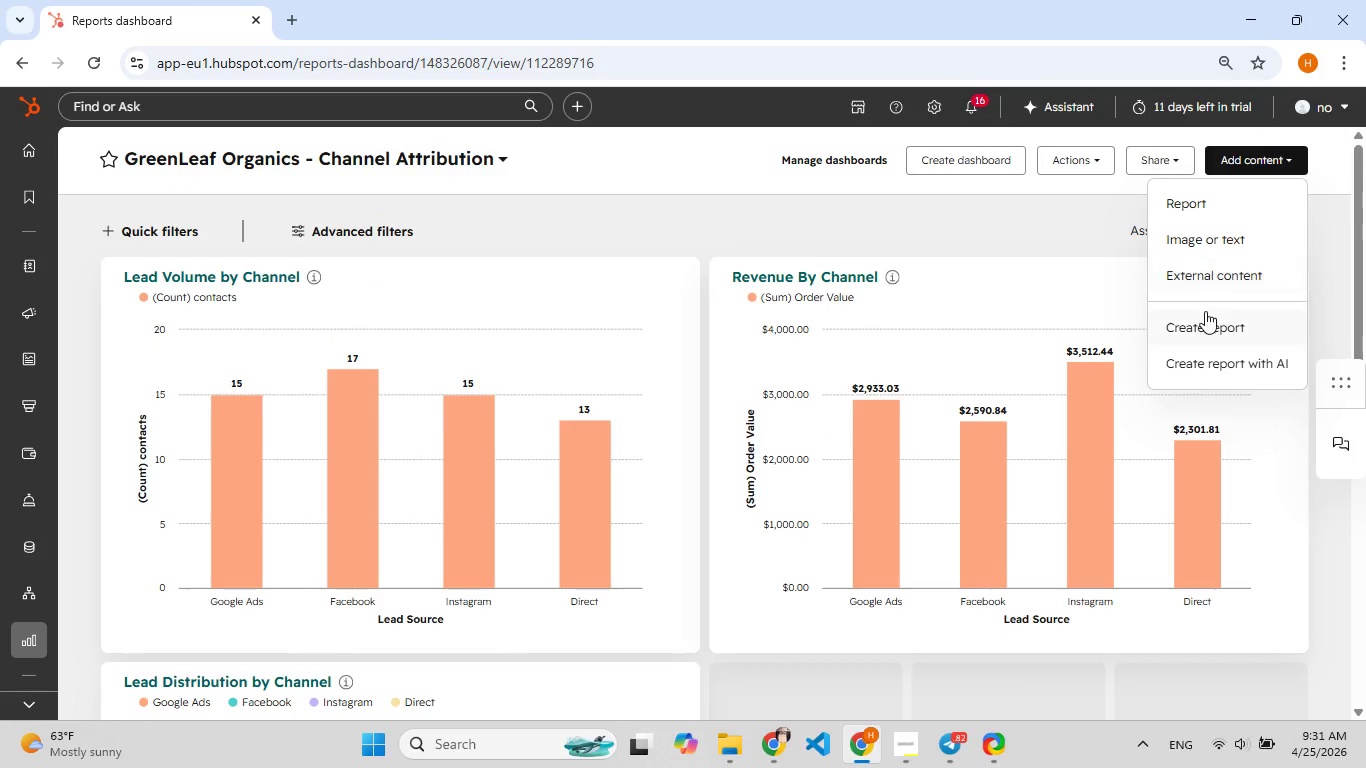 
left_click([1205, 318])
 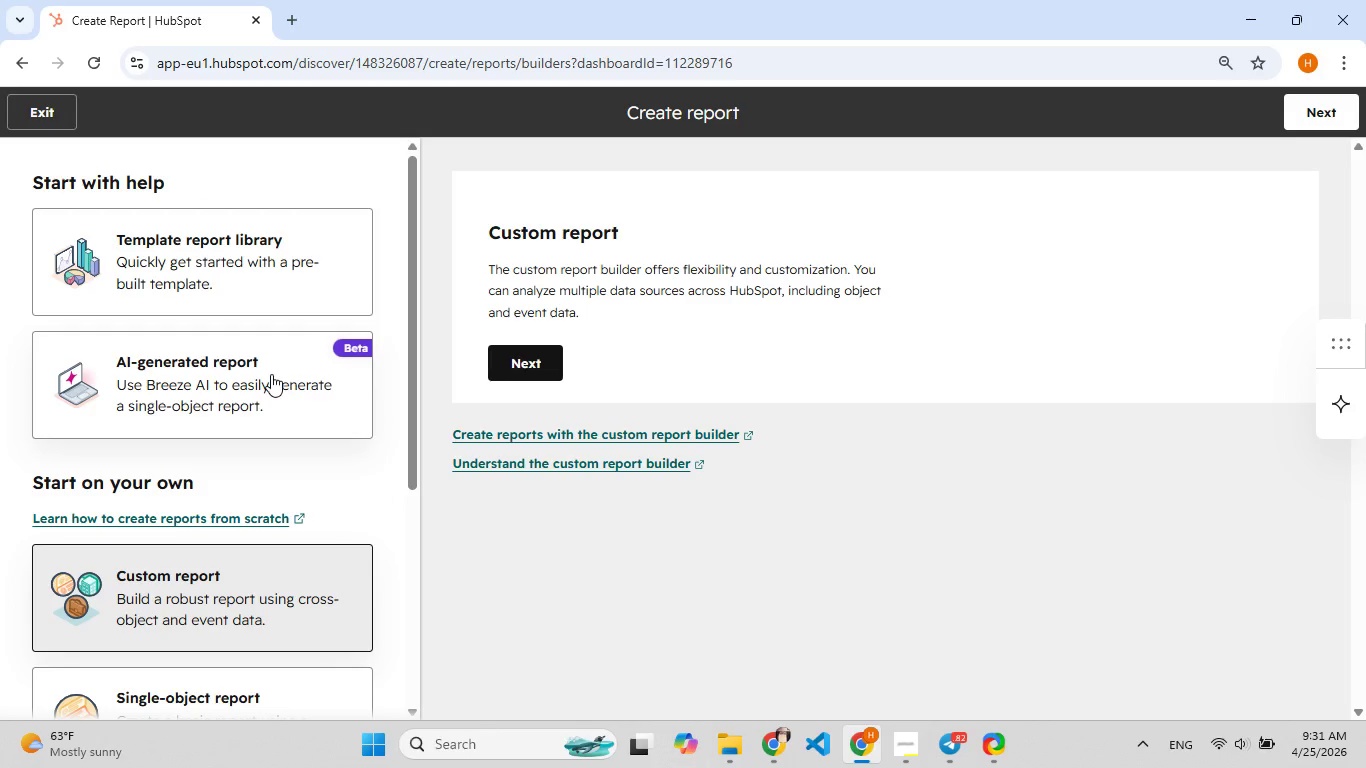 
wait(26.56)
 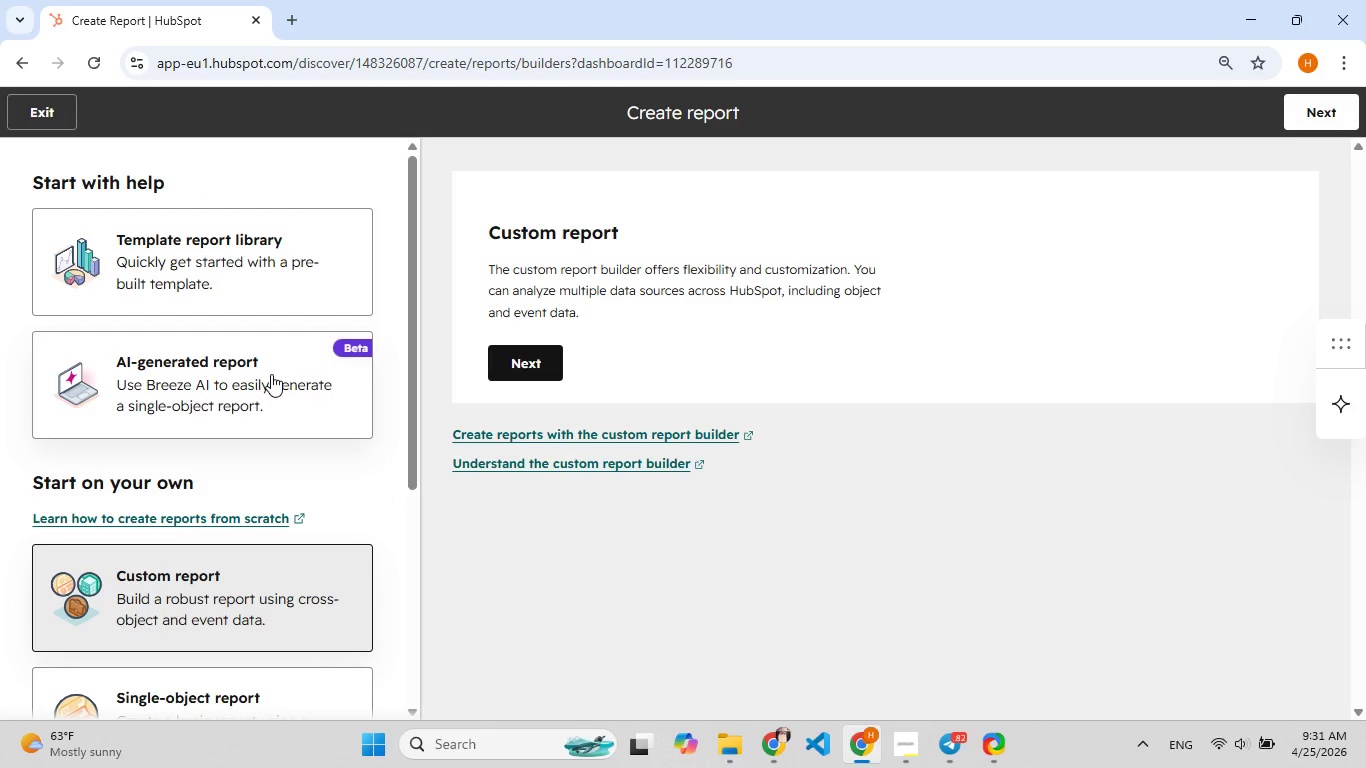 
left_click([521, 354])
 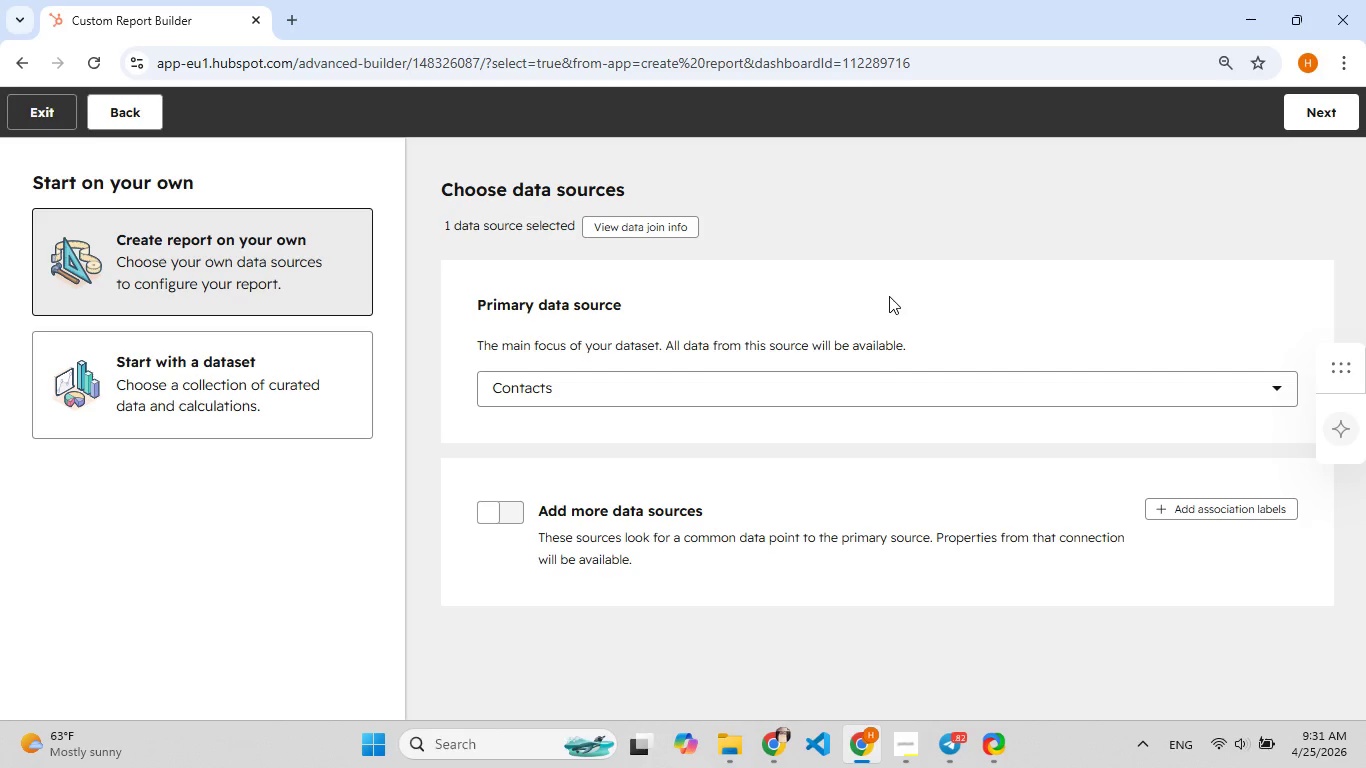 
wait(7.7)
 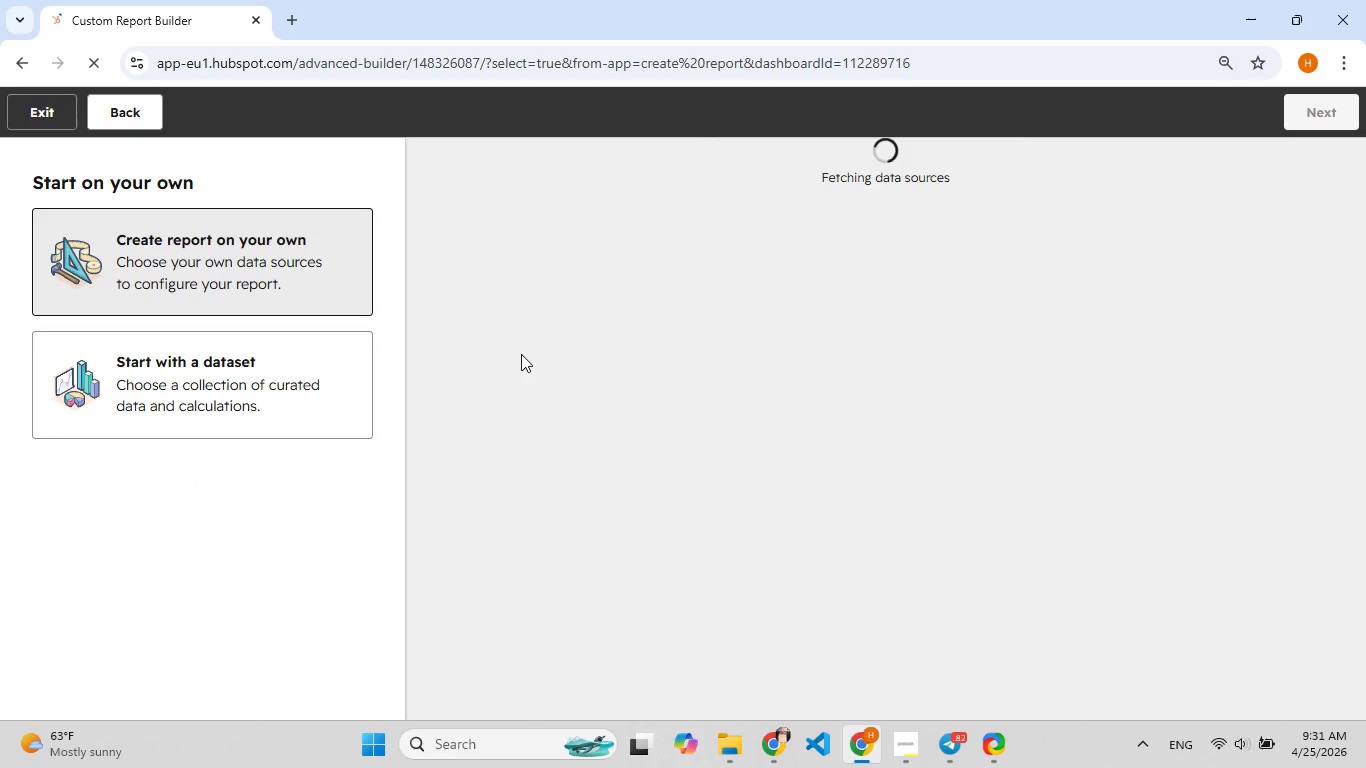 
left_click([1317, 104])
 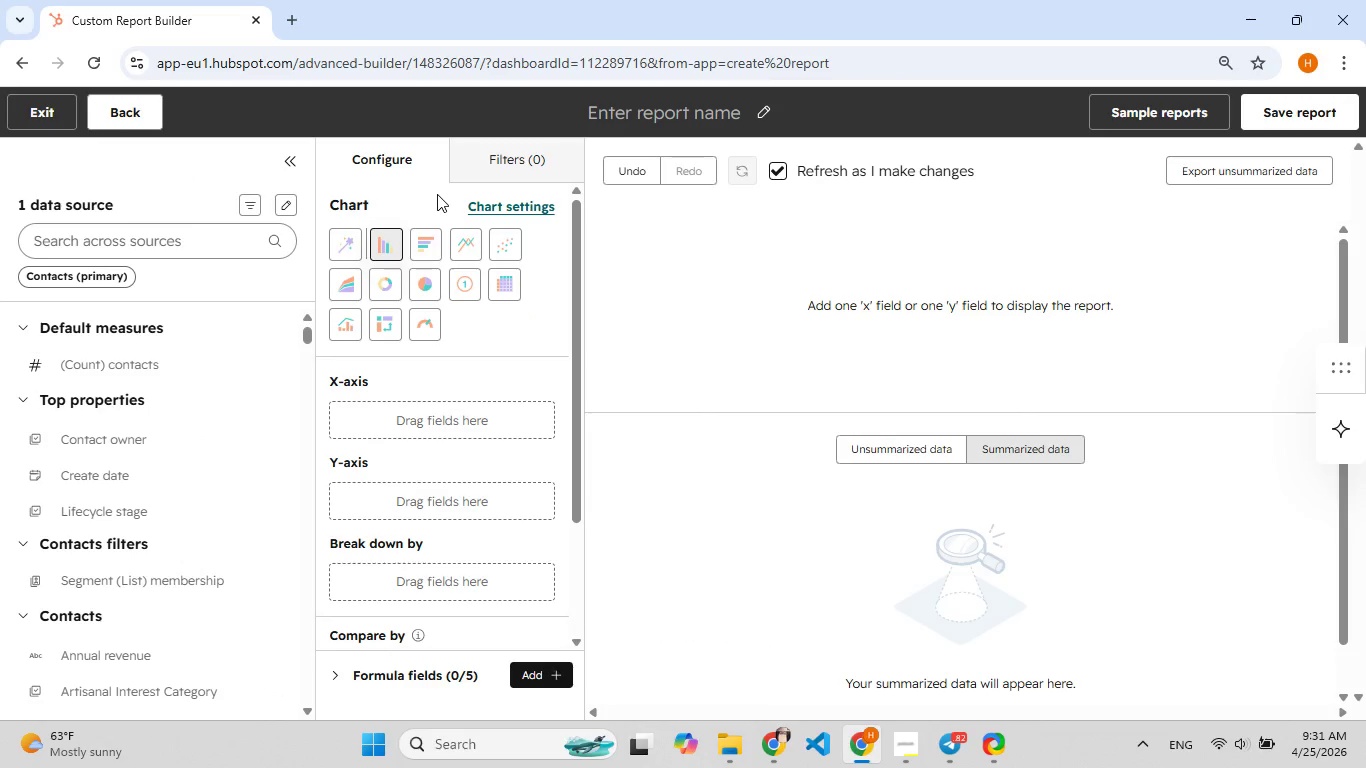 
wait(10.86)
 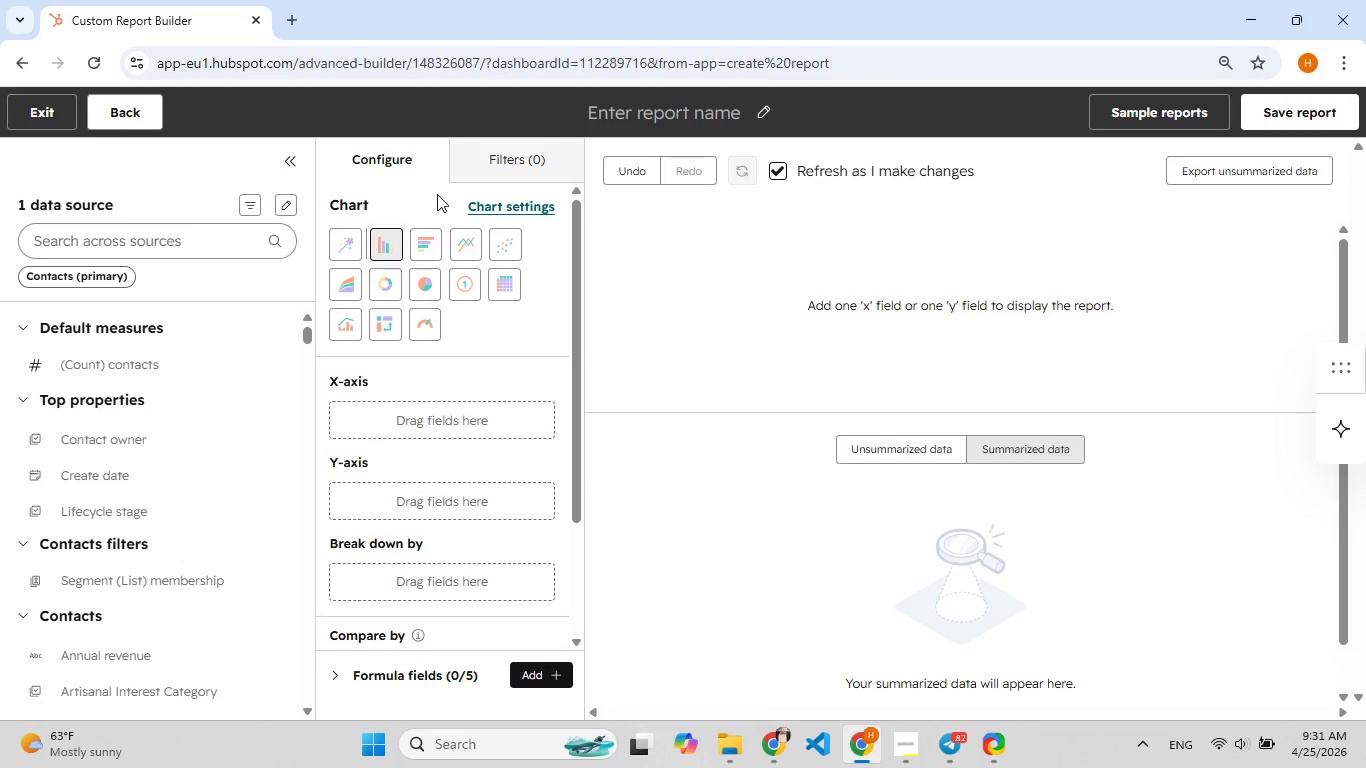 
left_click([529, 205])
 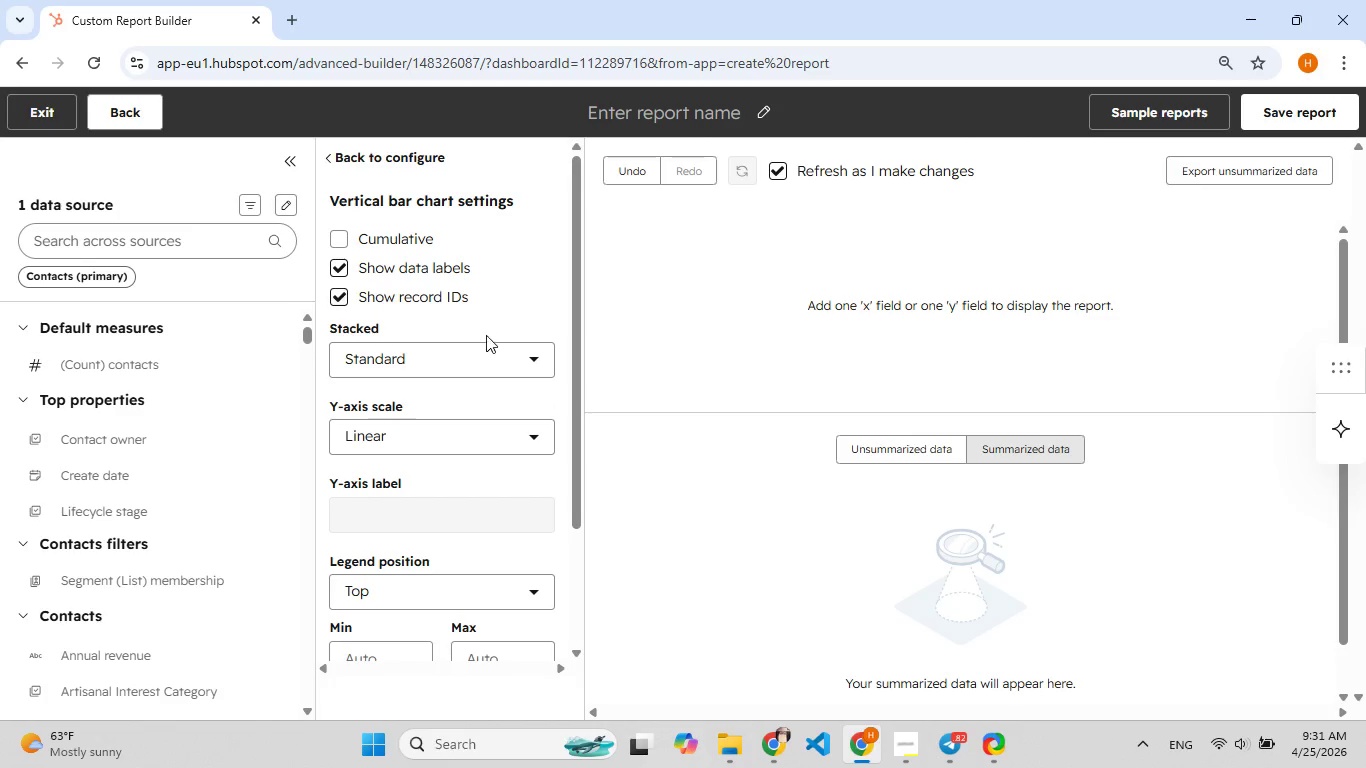 
left_click([476, 355])
 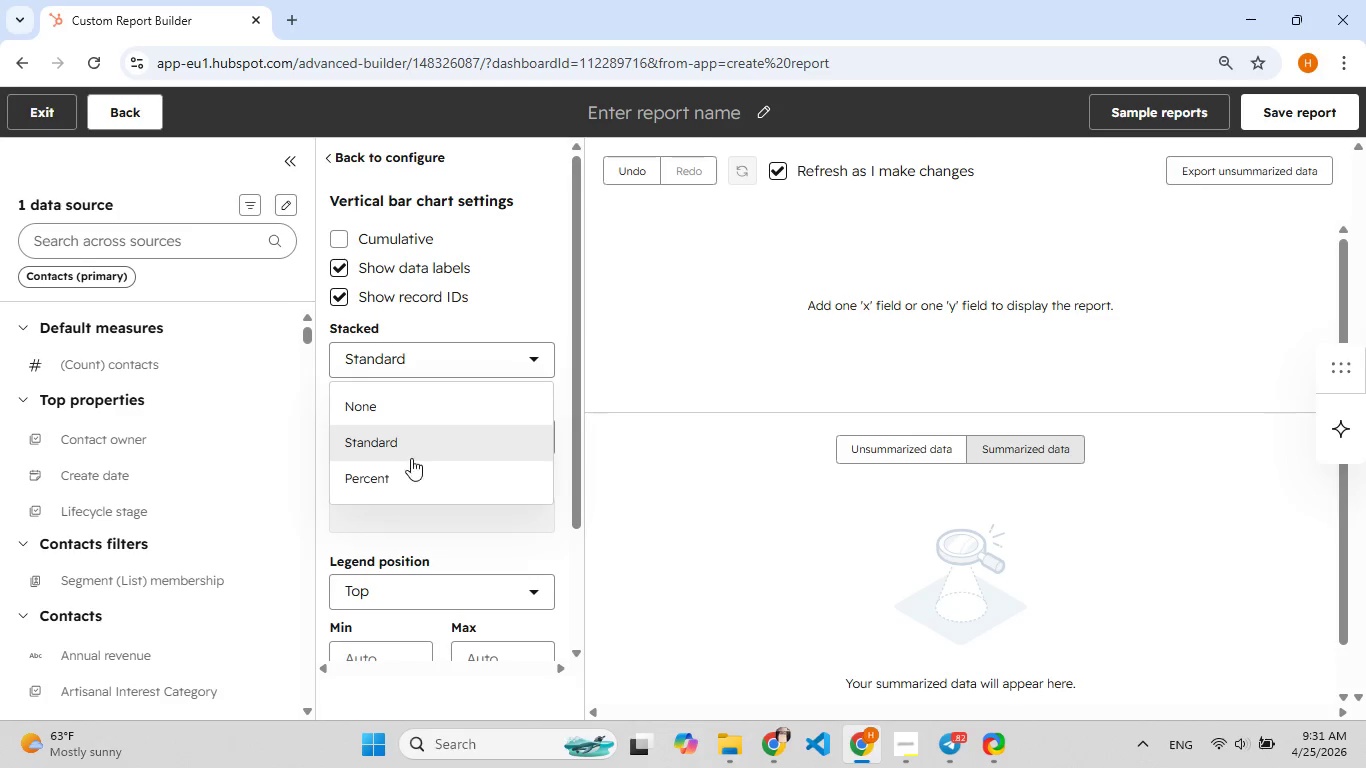 
left_click([407, 470])
 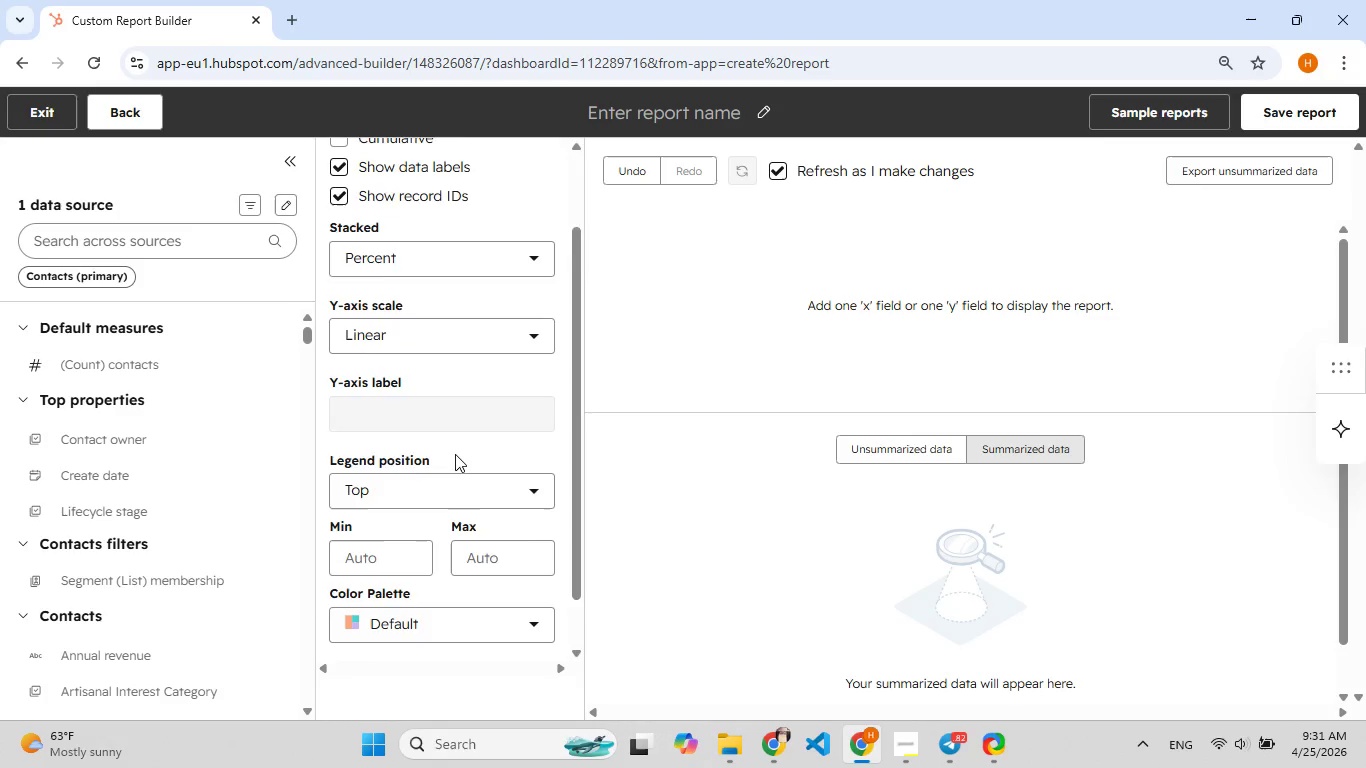 
left_click([484, 557])
 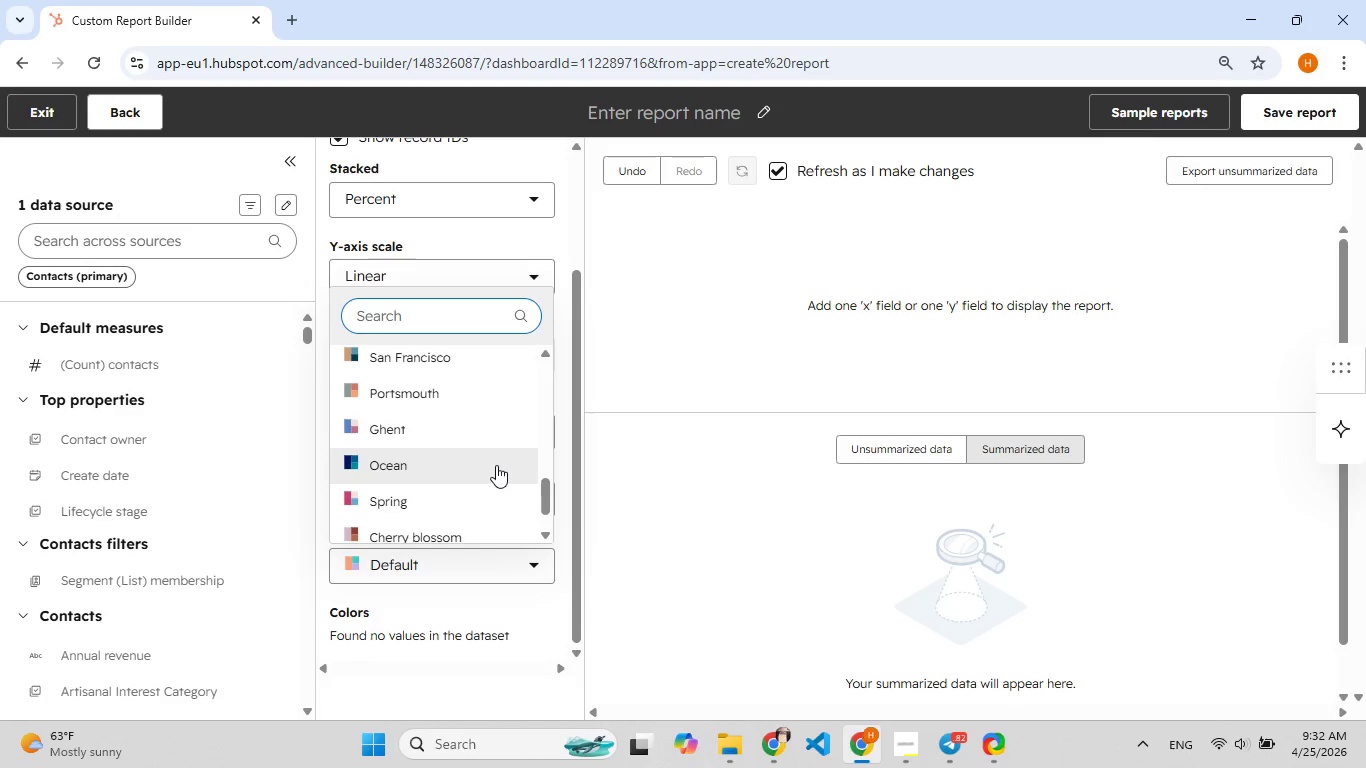 
wait(5.89)
 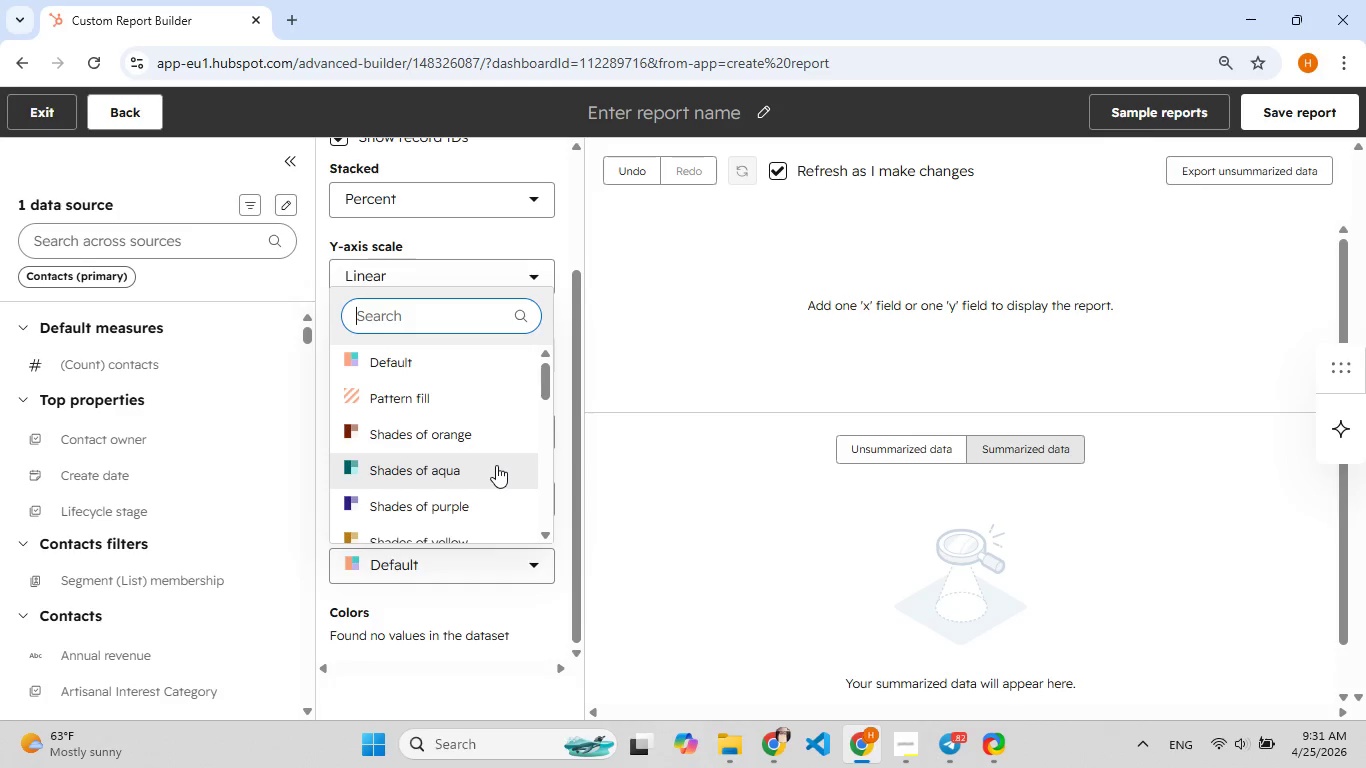 
left_click([453, 563])
 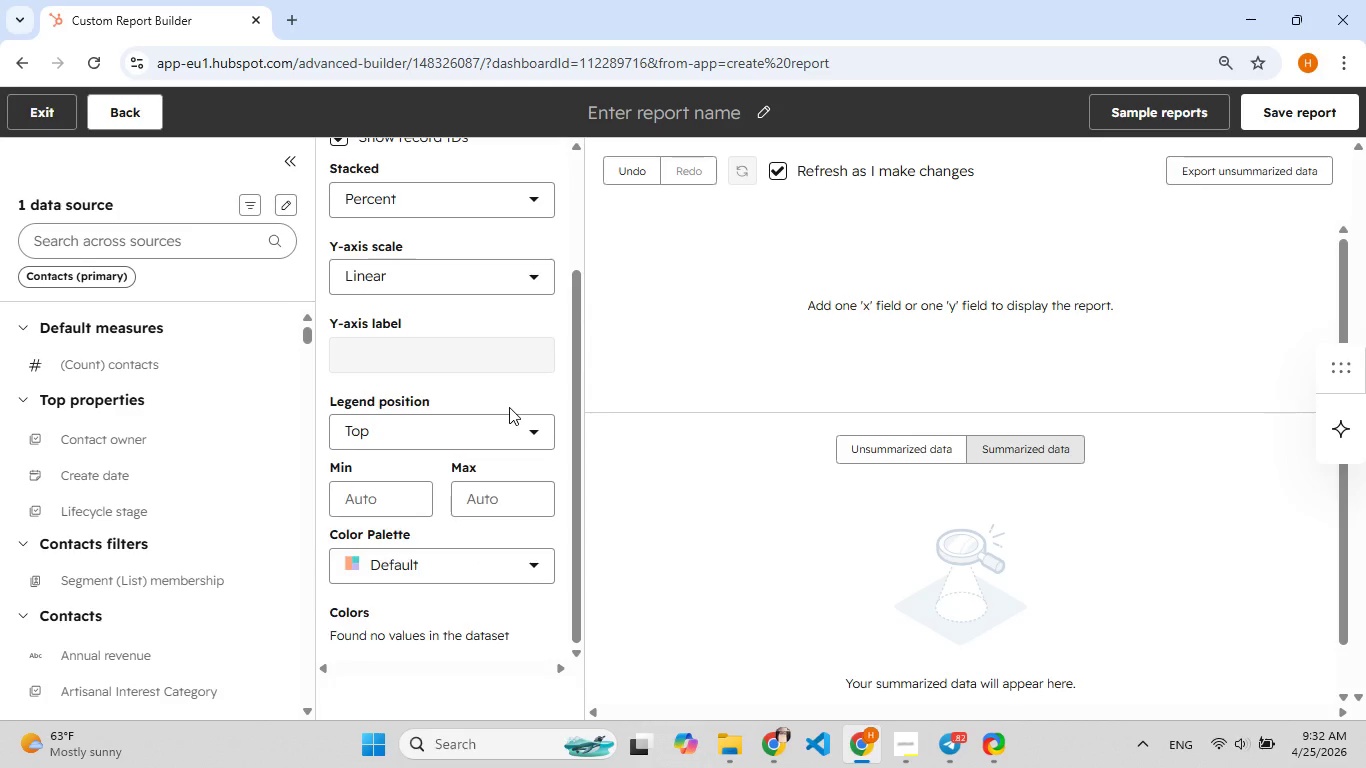 
left_click_drag(start_coordinate=[509, 407], to_coordinate=[501, 343])
 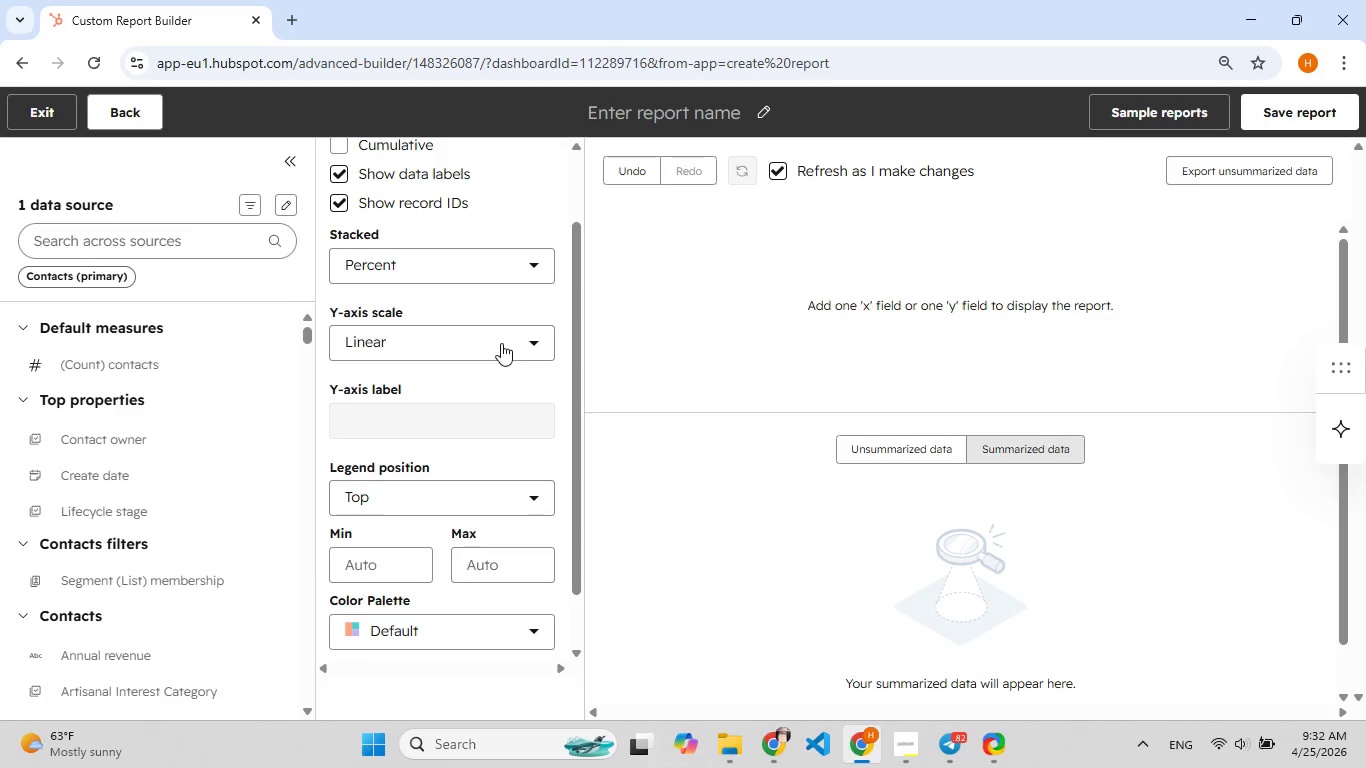 
left_click([501, 343])
 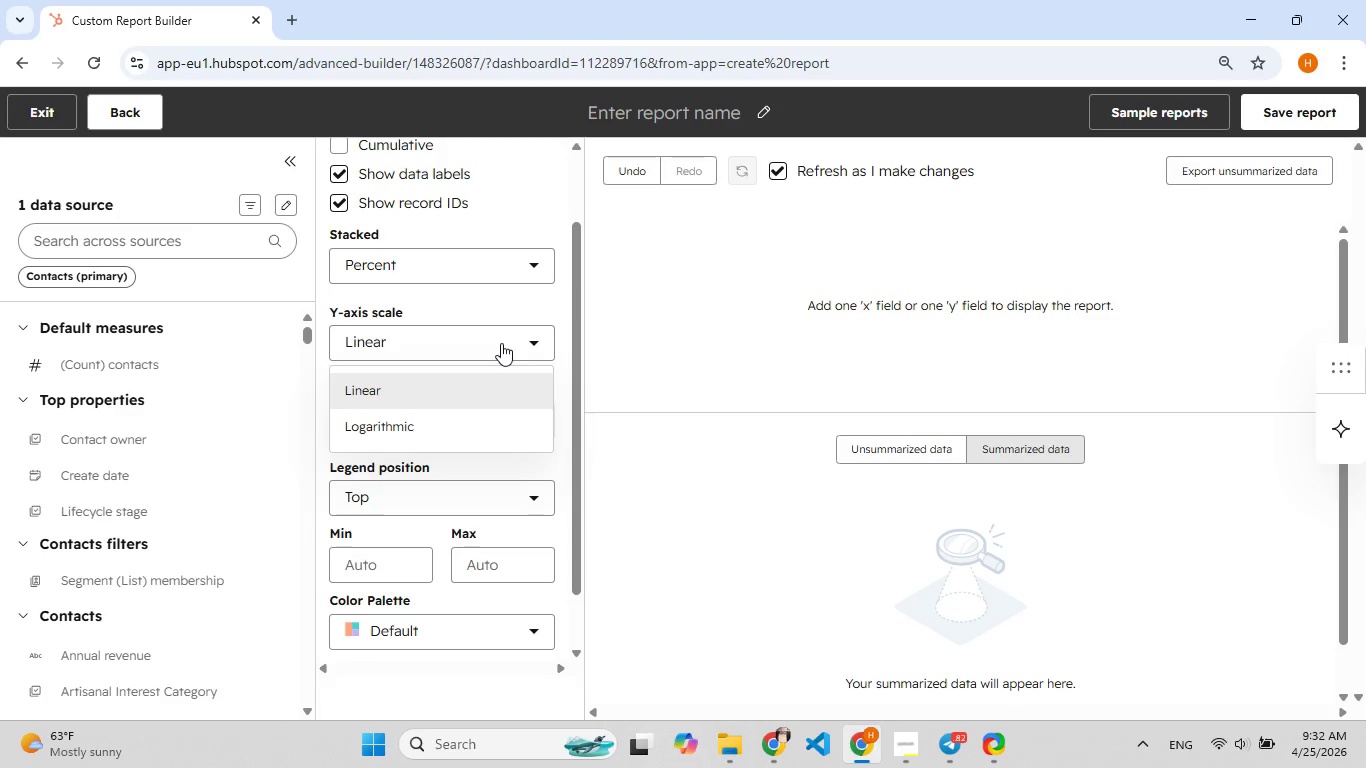 
left_click([501, 343])
 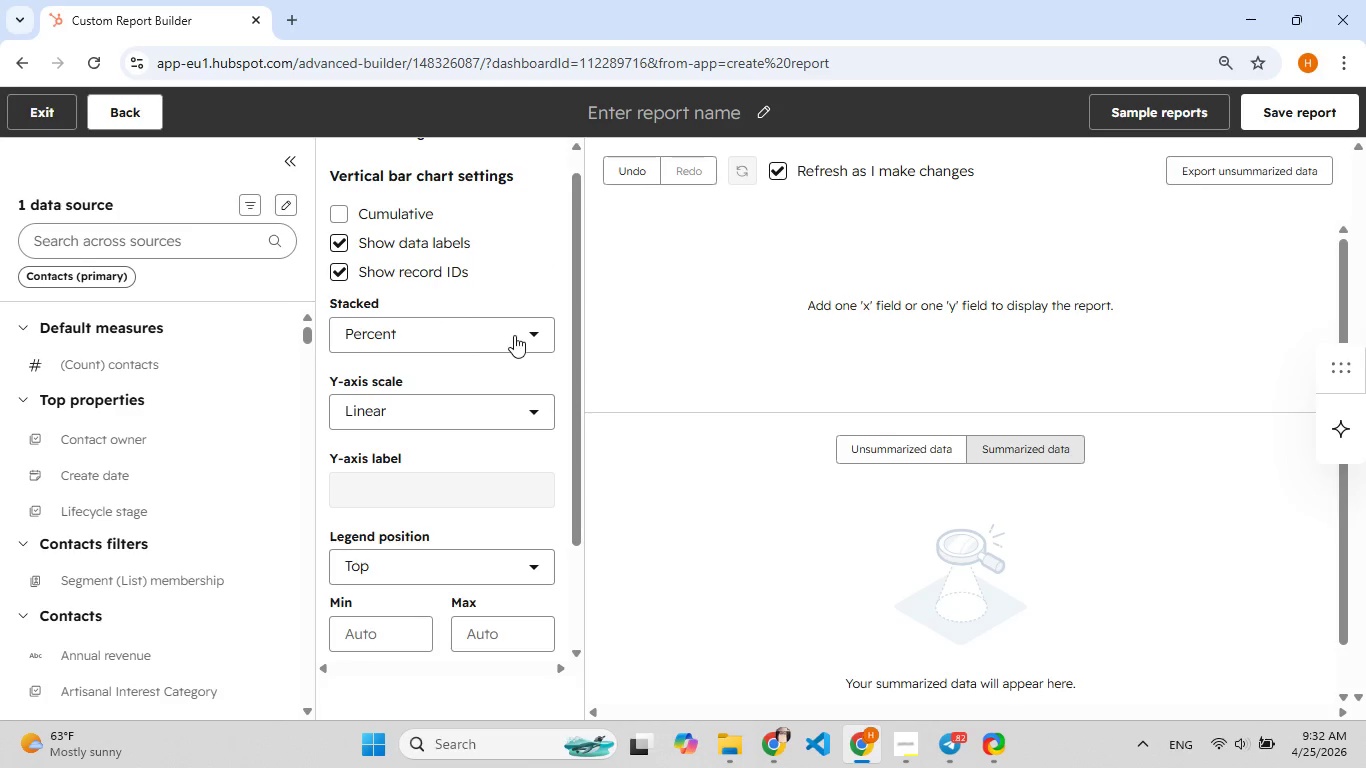 
left_click([514, 333])
 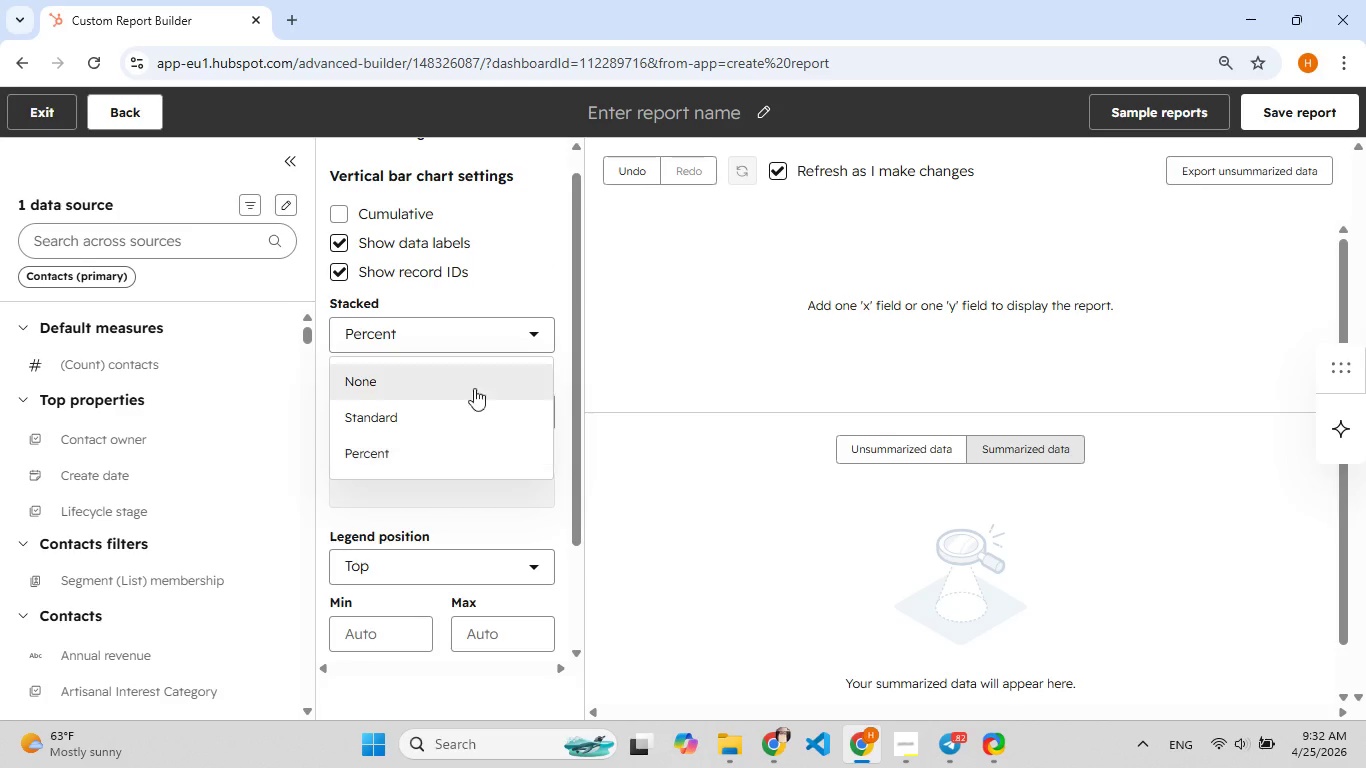 
left_click([461, 414])
 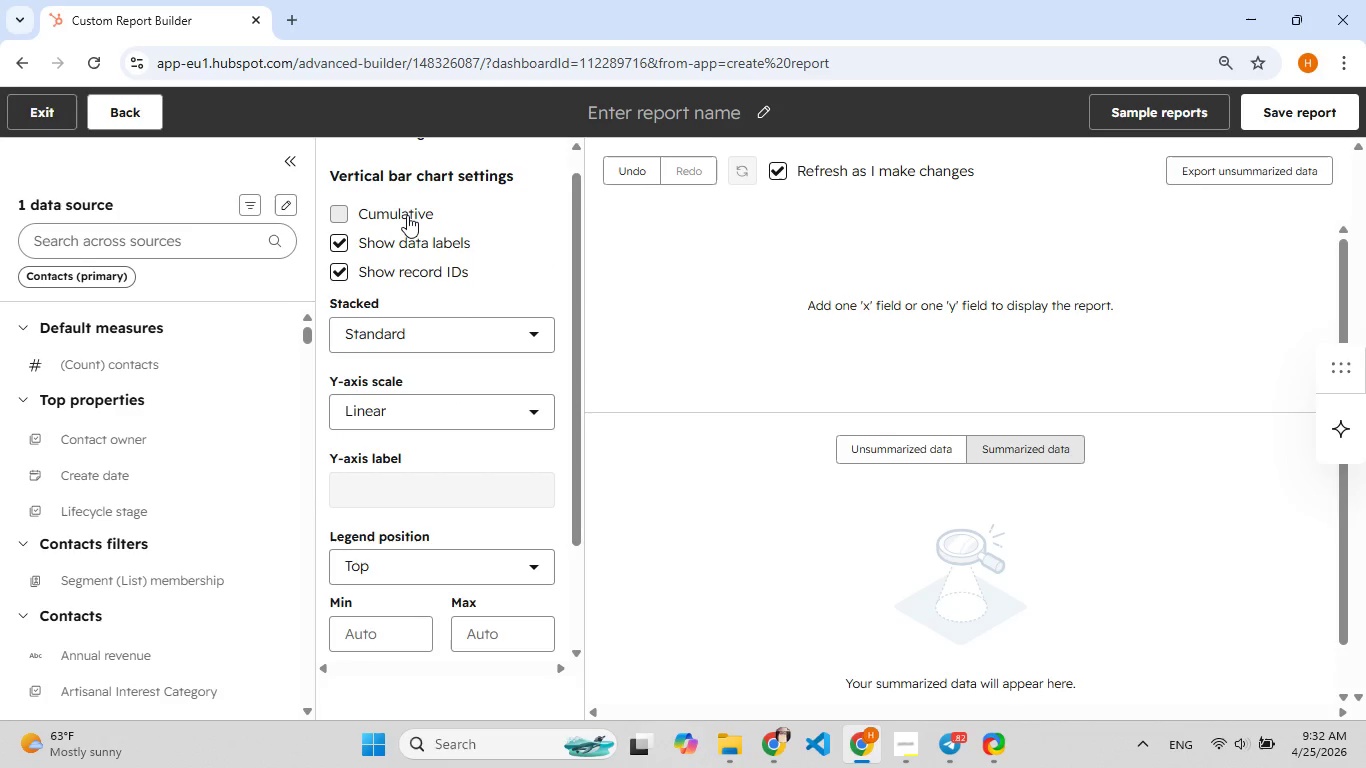 
left_click([407, 215])
 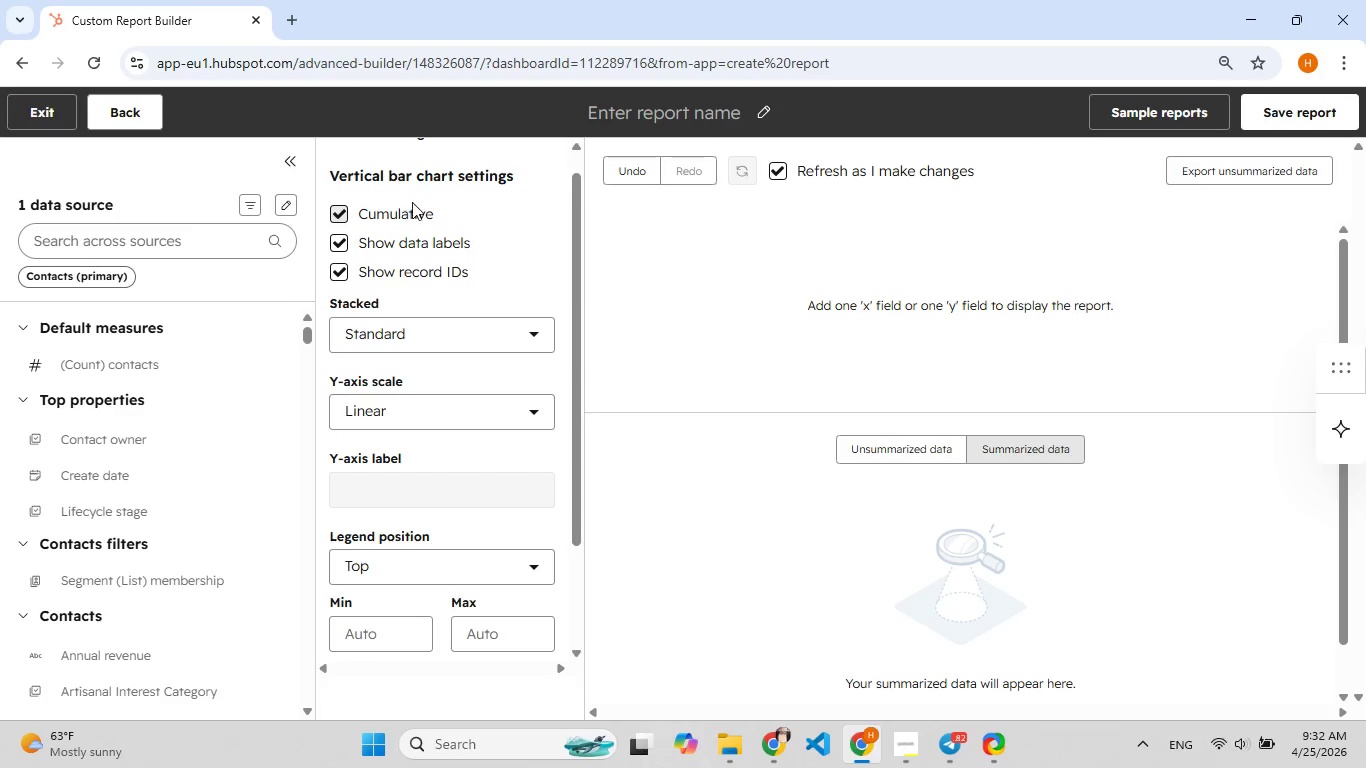 
left_click_drag(start_coordinate=[412, 202], to_coordinate=[395, 223])
 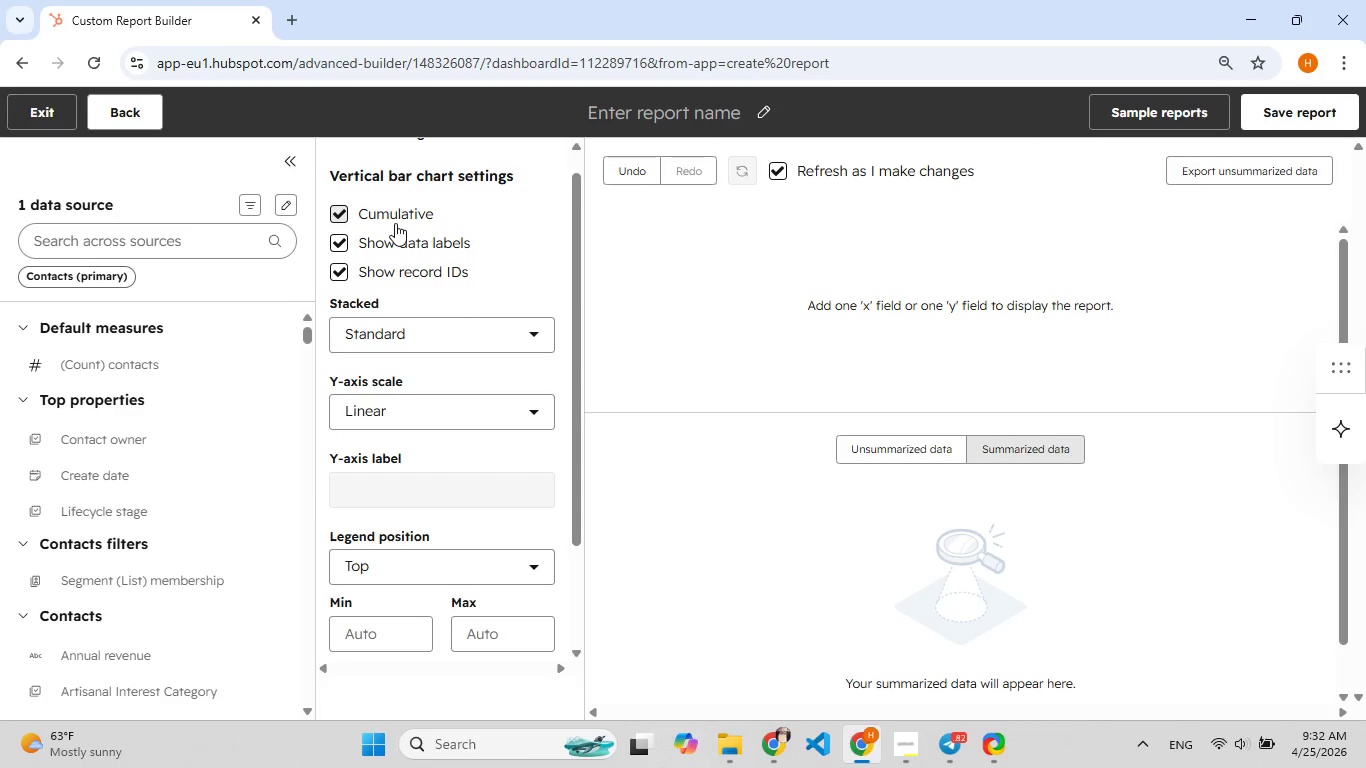 
left_click([395, 223])
 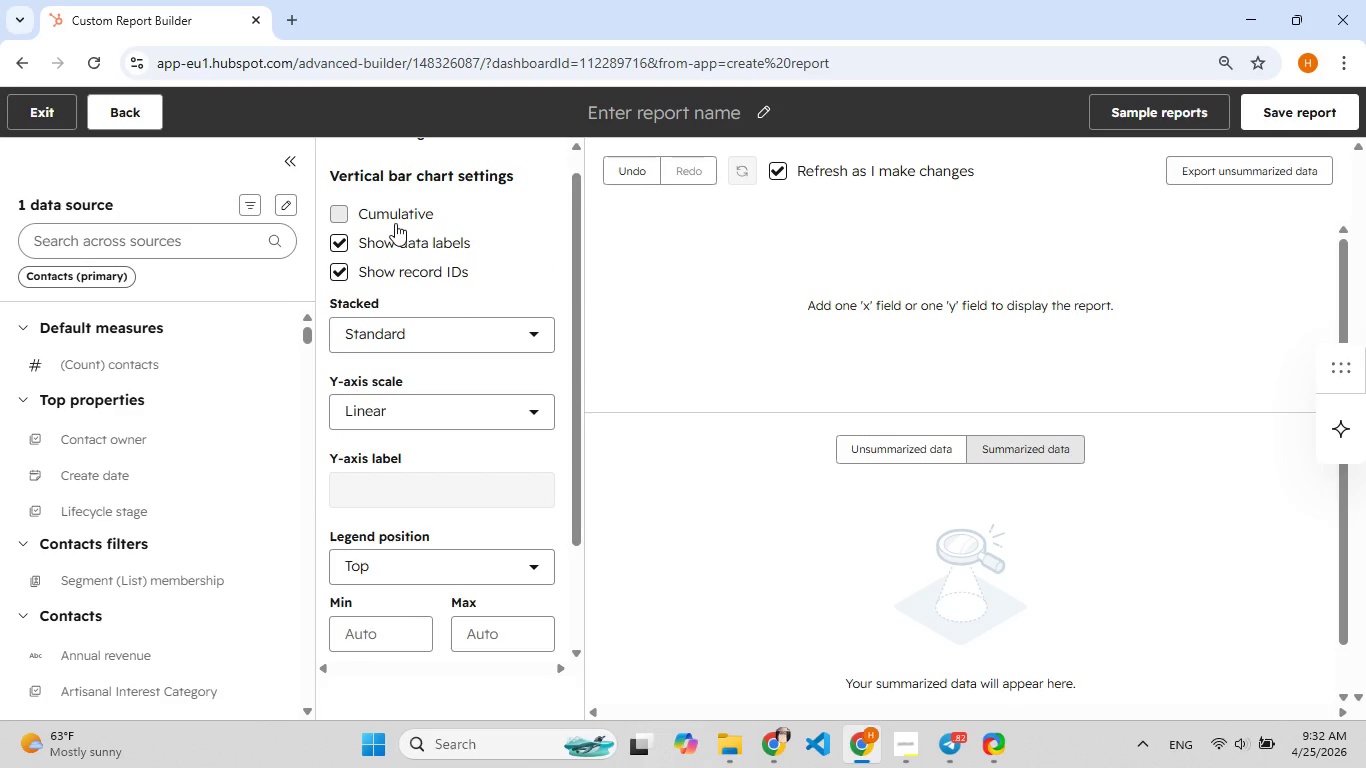 
mouse_move([480, 277])
 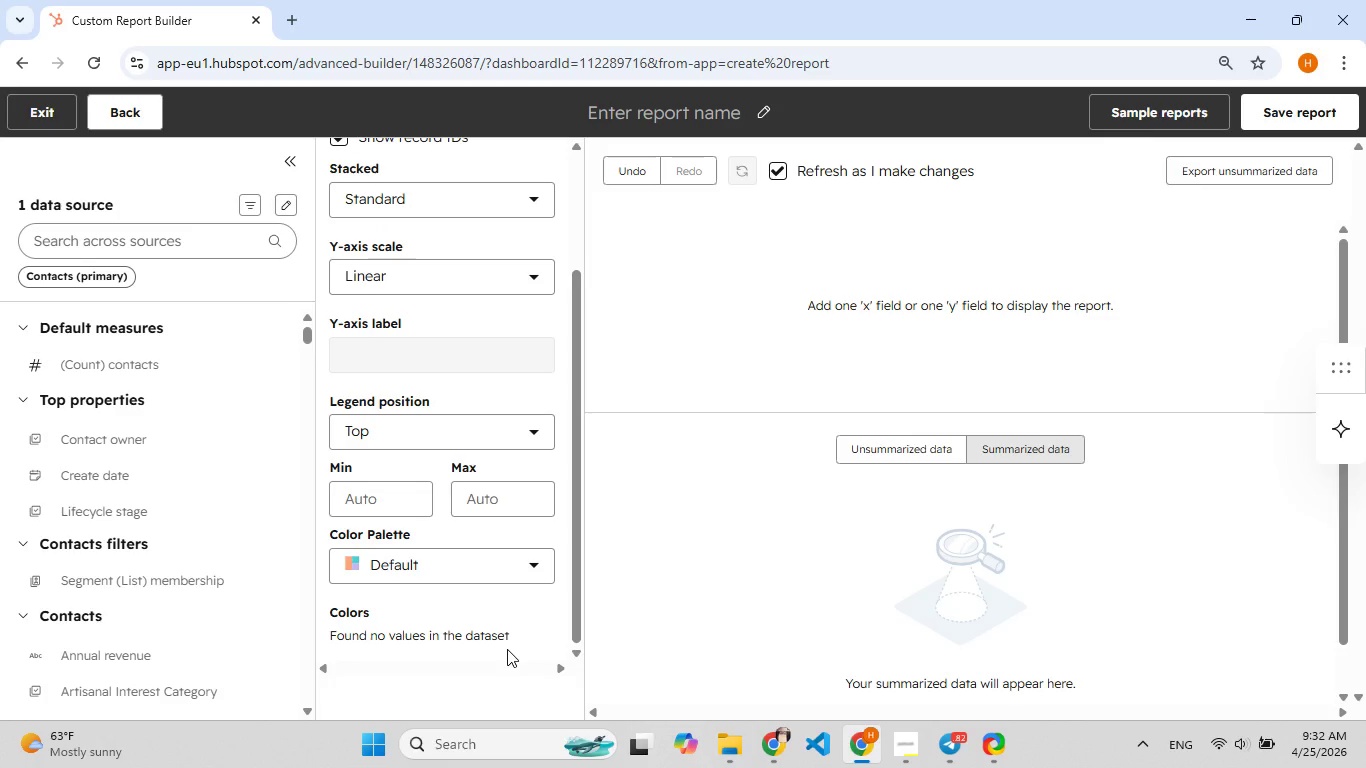 
wait(36.51)
 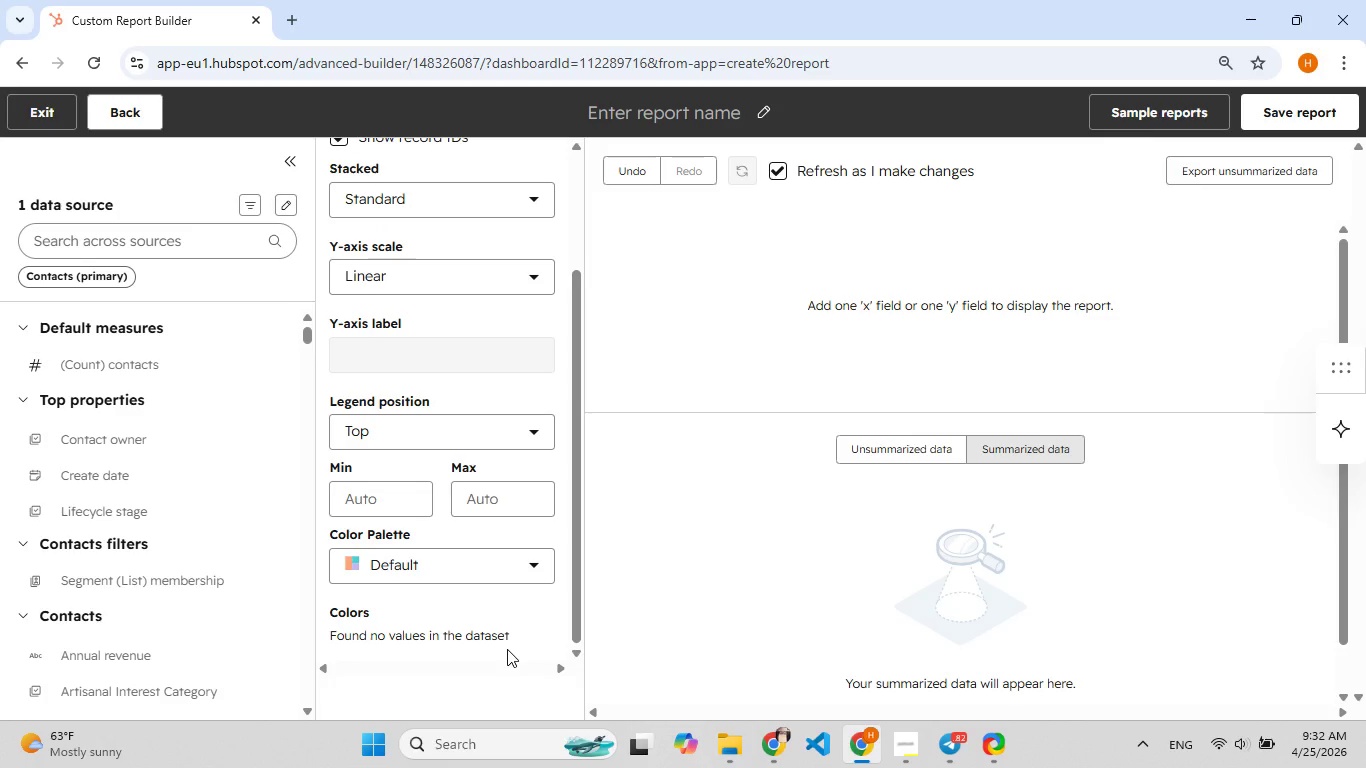 
left_click([374, 154])
 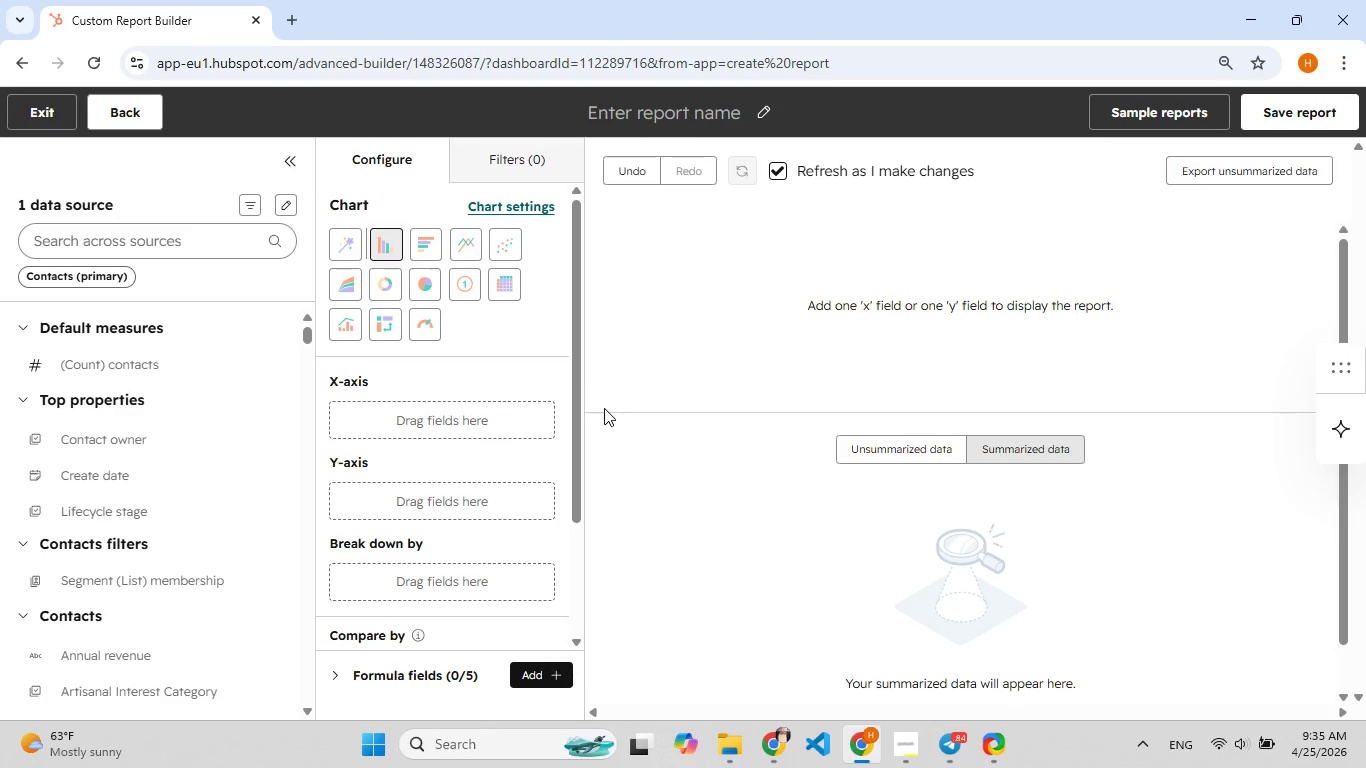 
wait(136.58)
 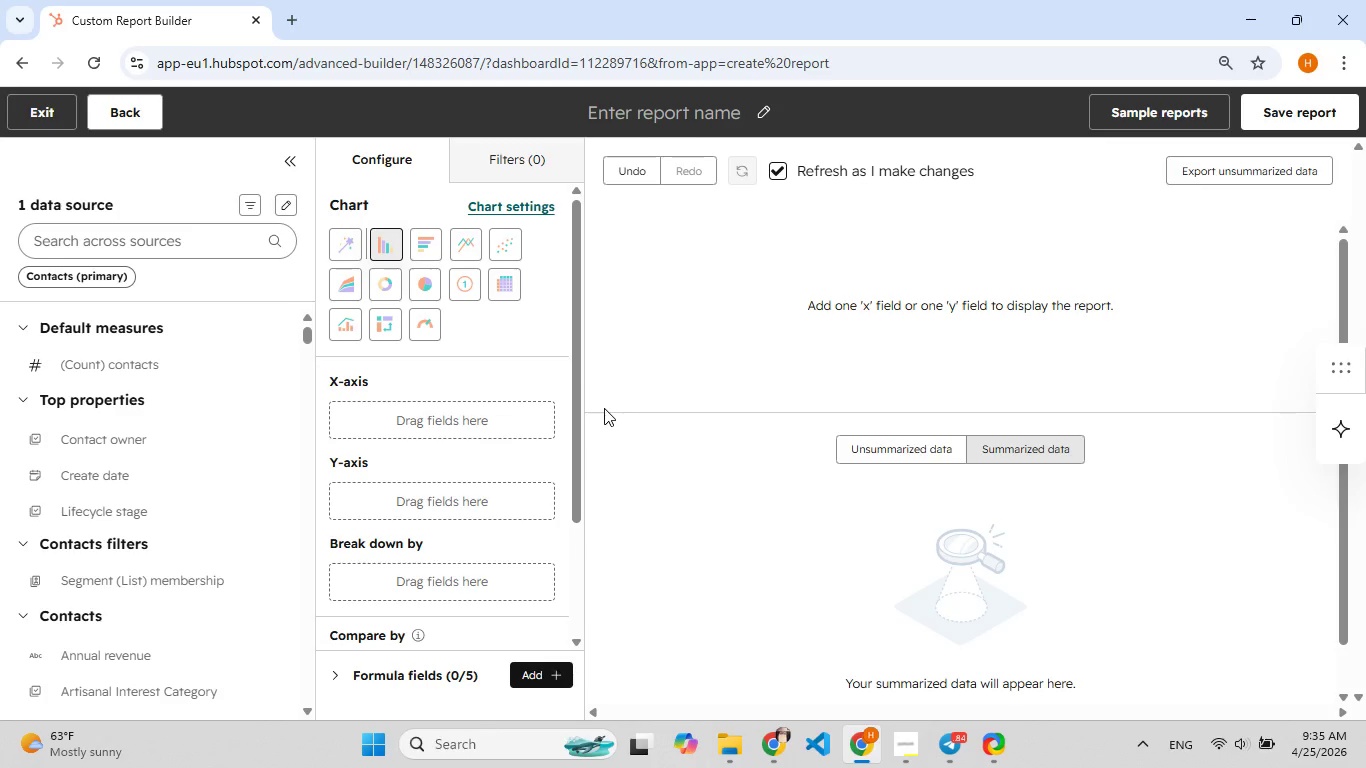 
left_click([44, 116])
 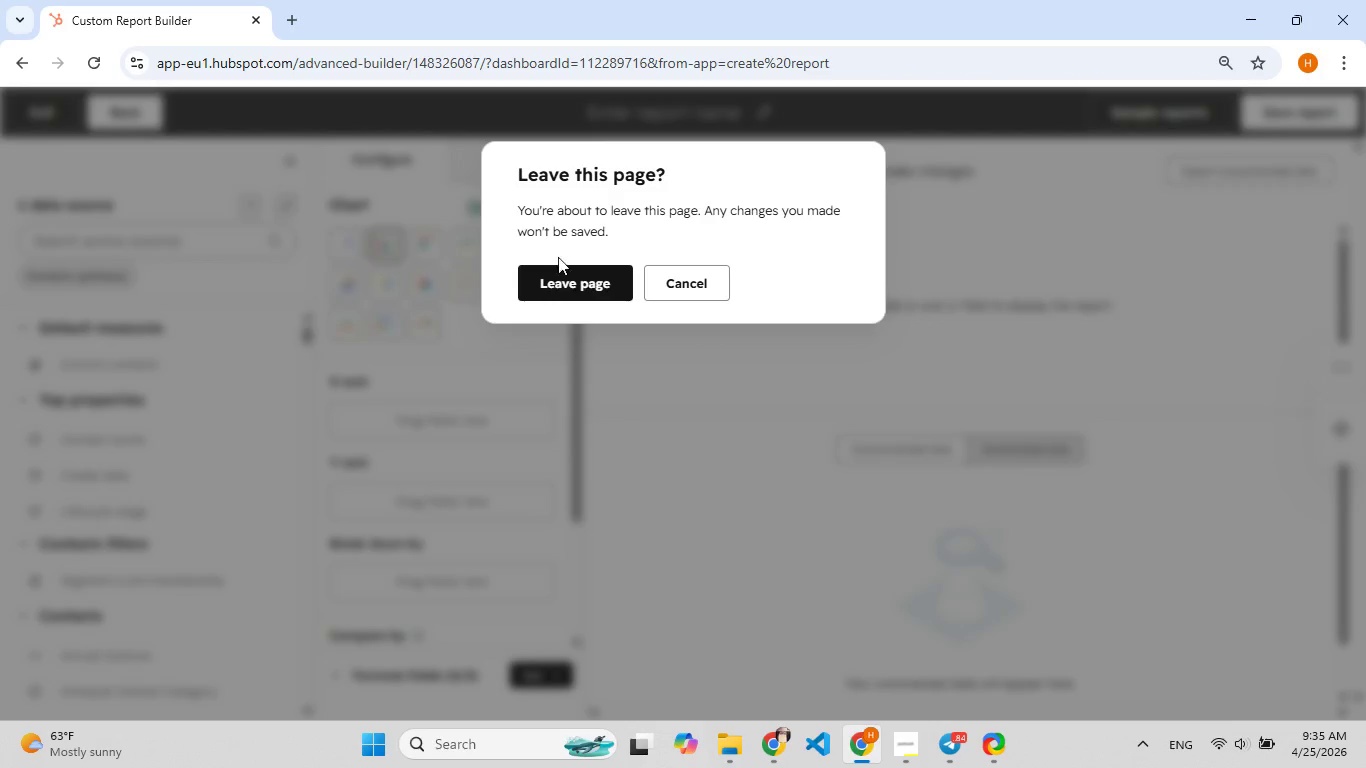 
left_click([601, 293])
 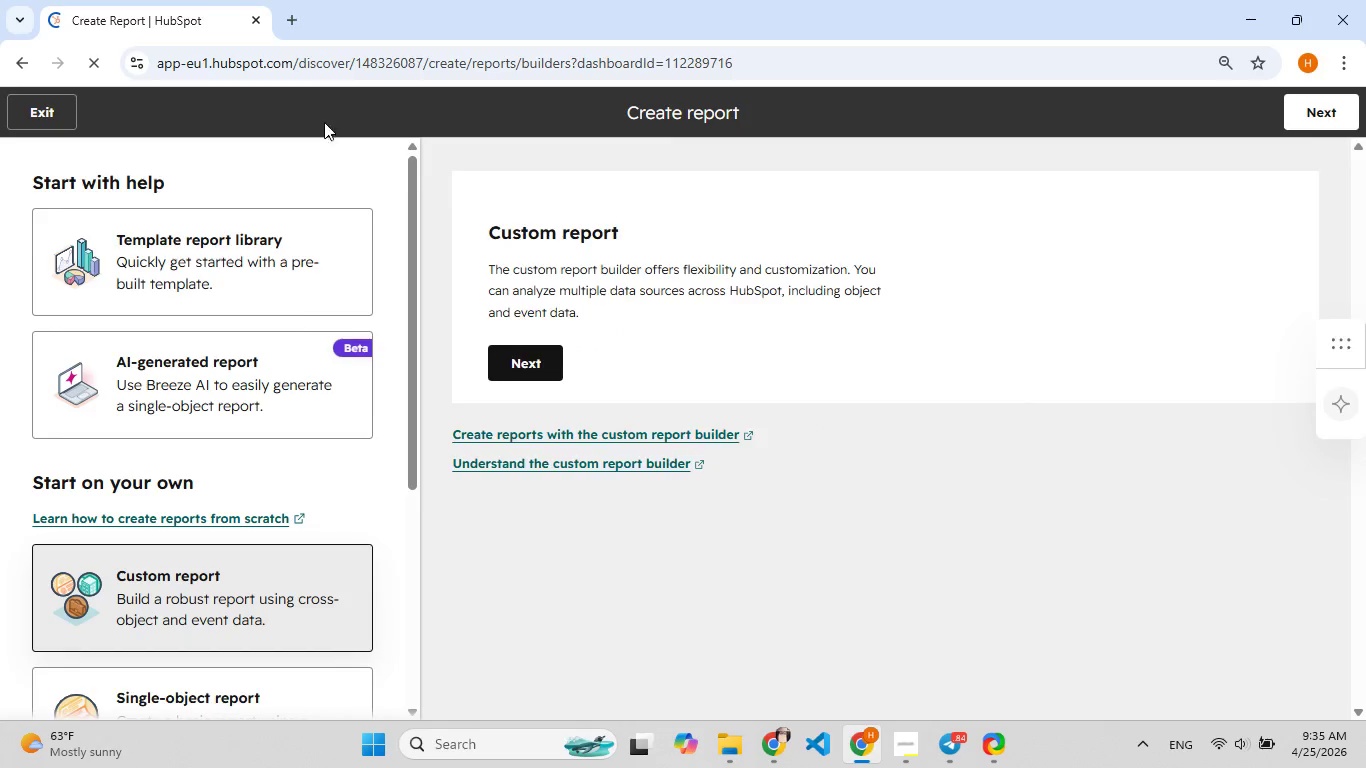 
double_click([49, 123])
 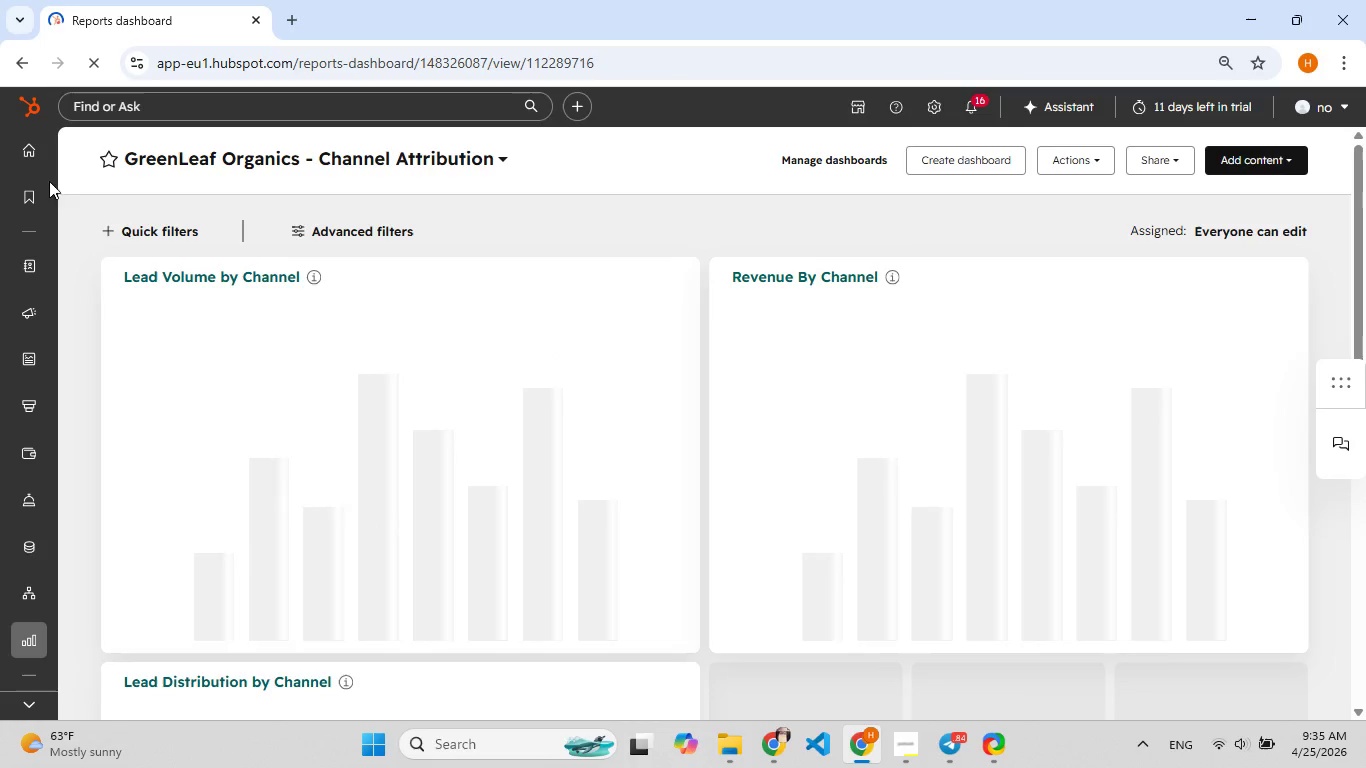 
wait(7.96)
 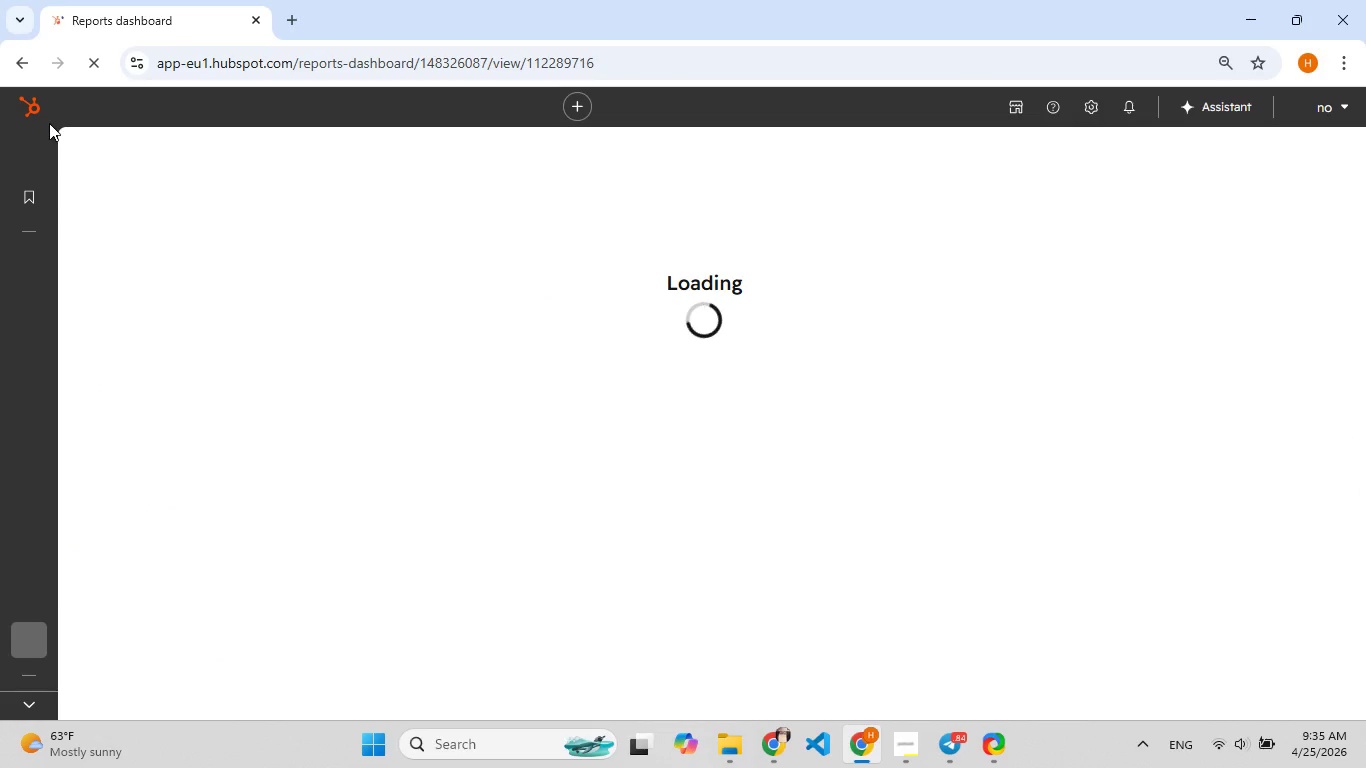 
mouse_move([27, 500])
 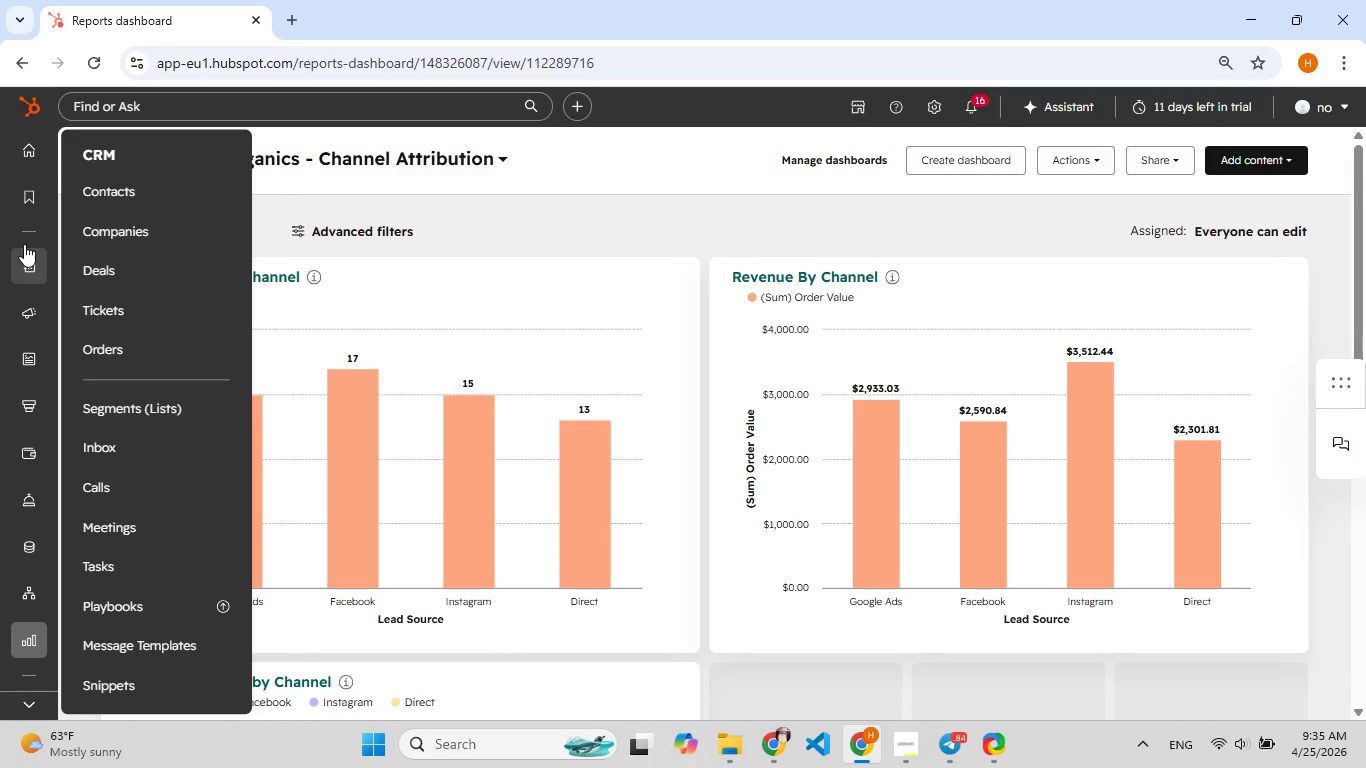 
left_click([111, 198])
 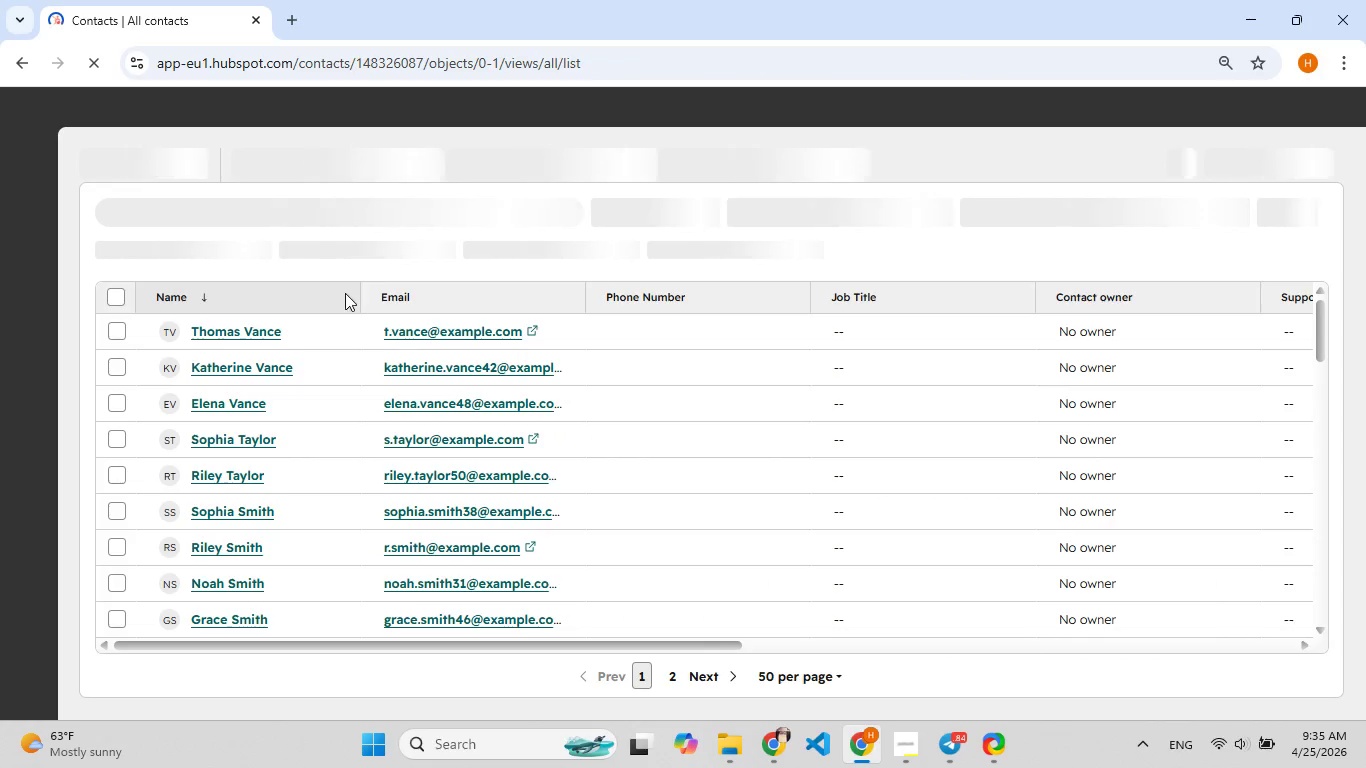 
wait(11.0)
 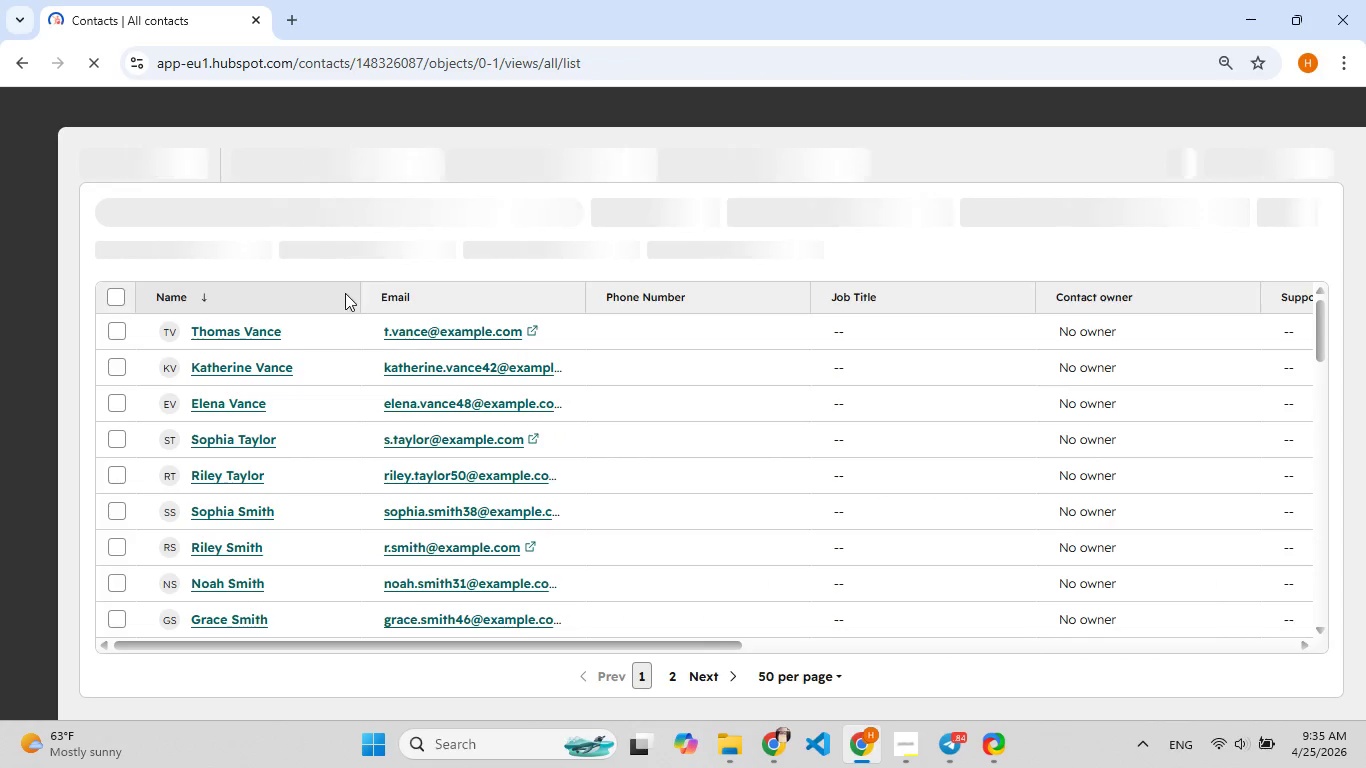 
left_click([825, 217])
 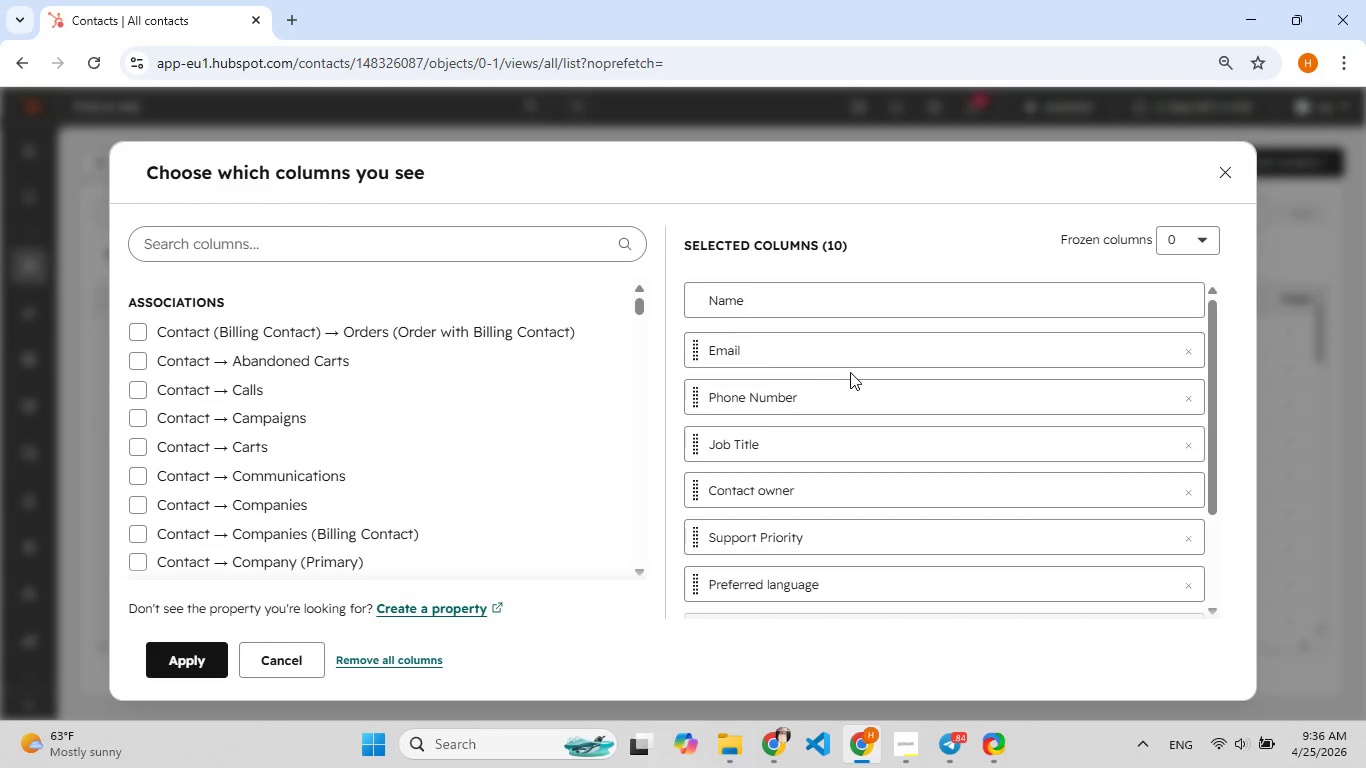 
wait(22.62)
 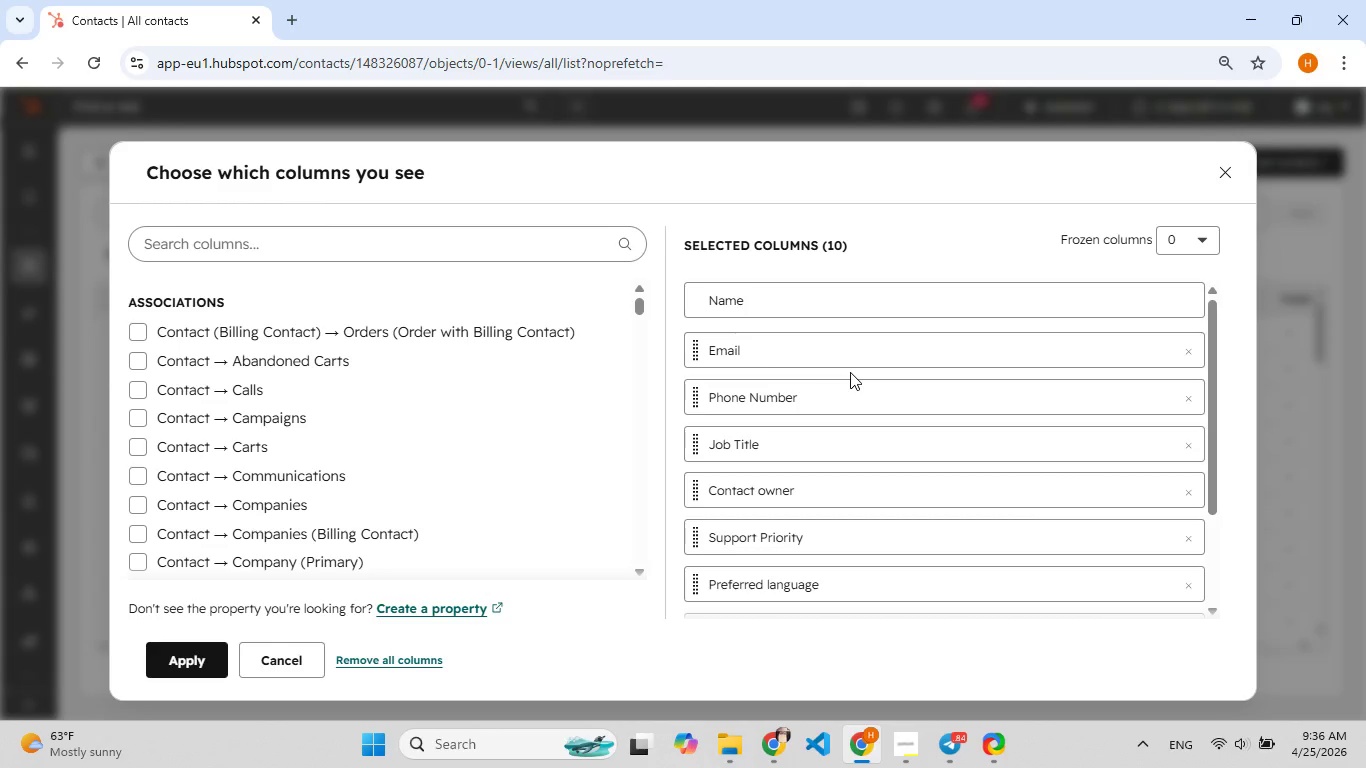 
left_click([419, 253])
 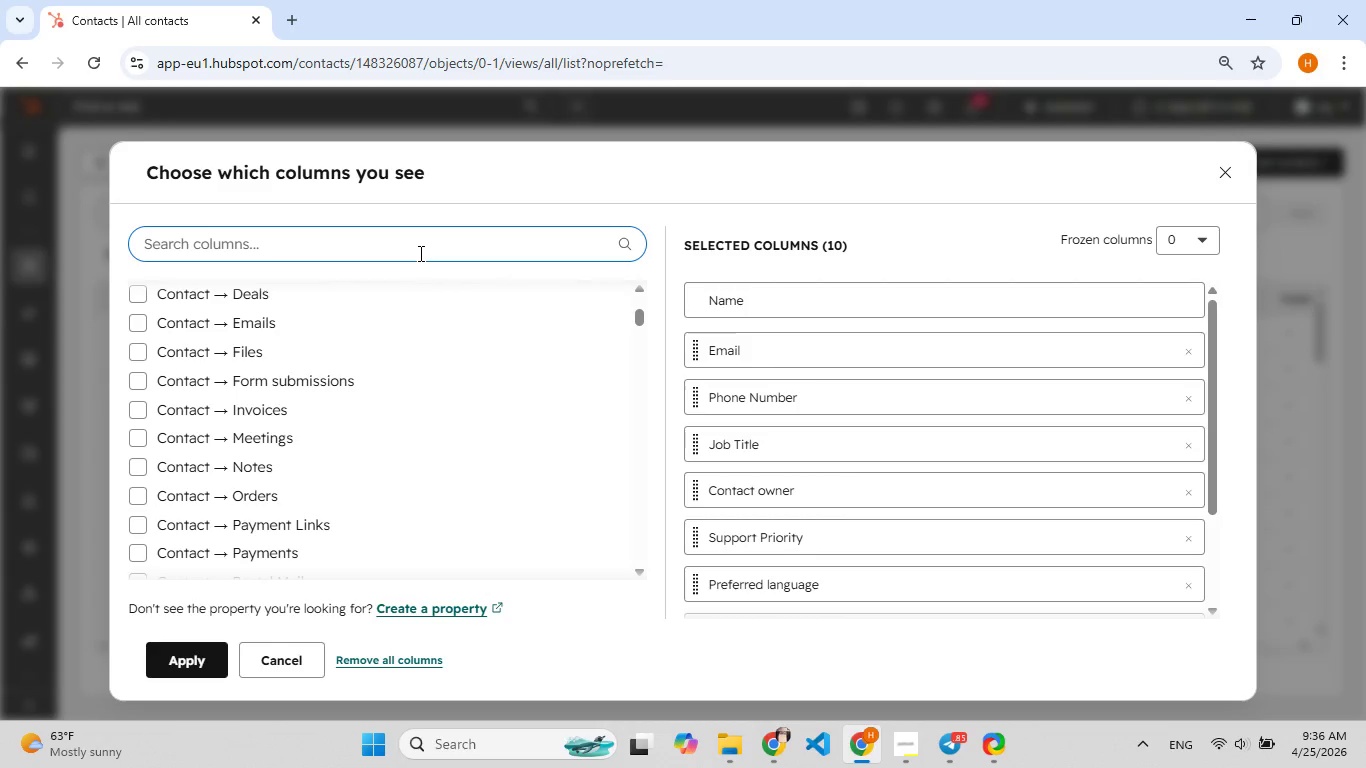 
type(fi)
 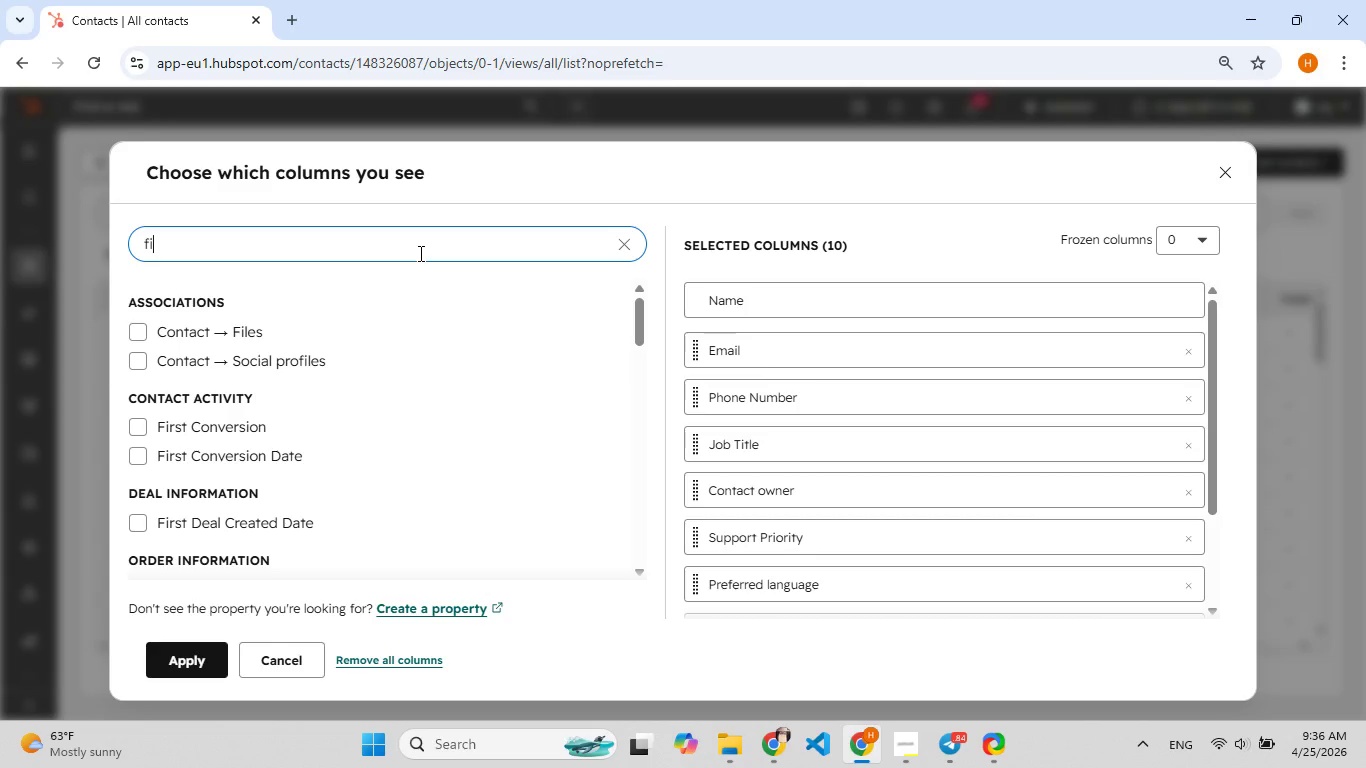 
wait(26.73)
 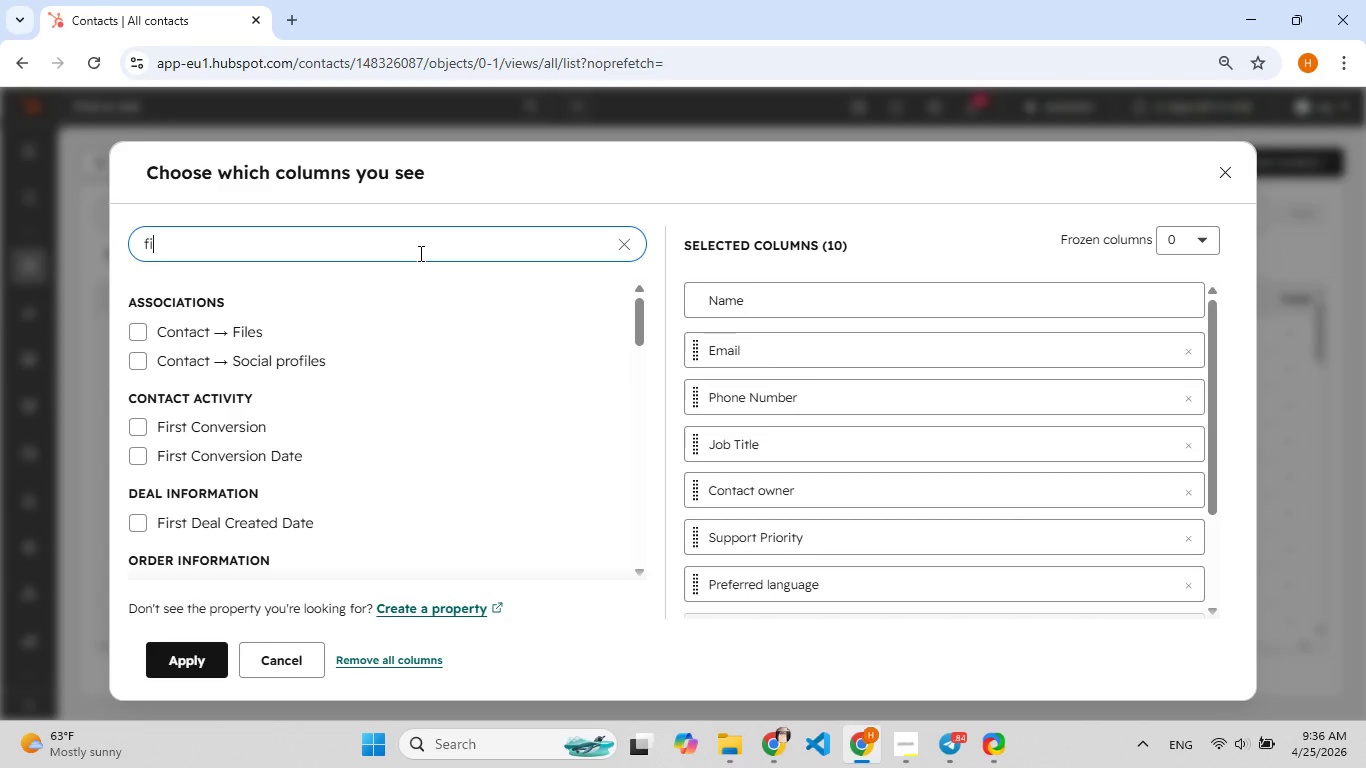 
type(rst n)
 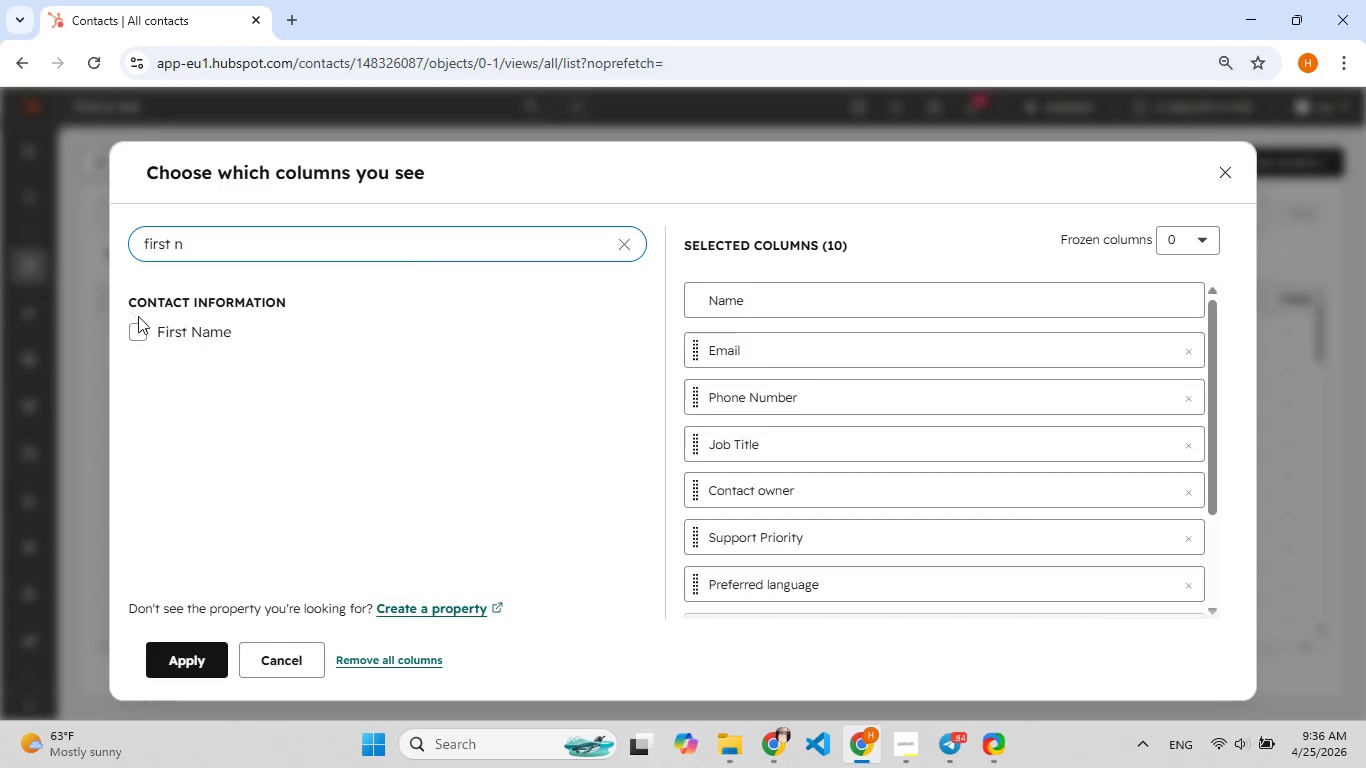 
left_click([144, 331])
 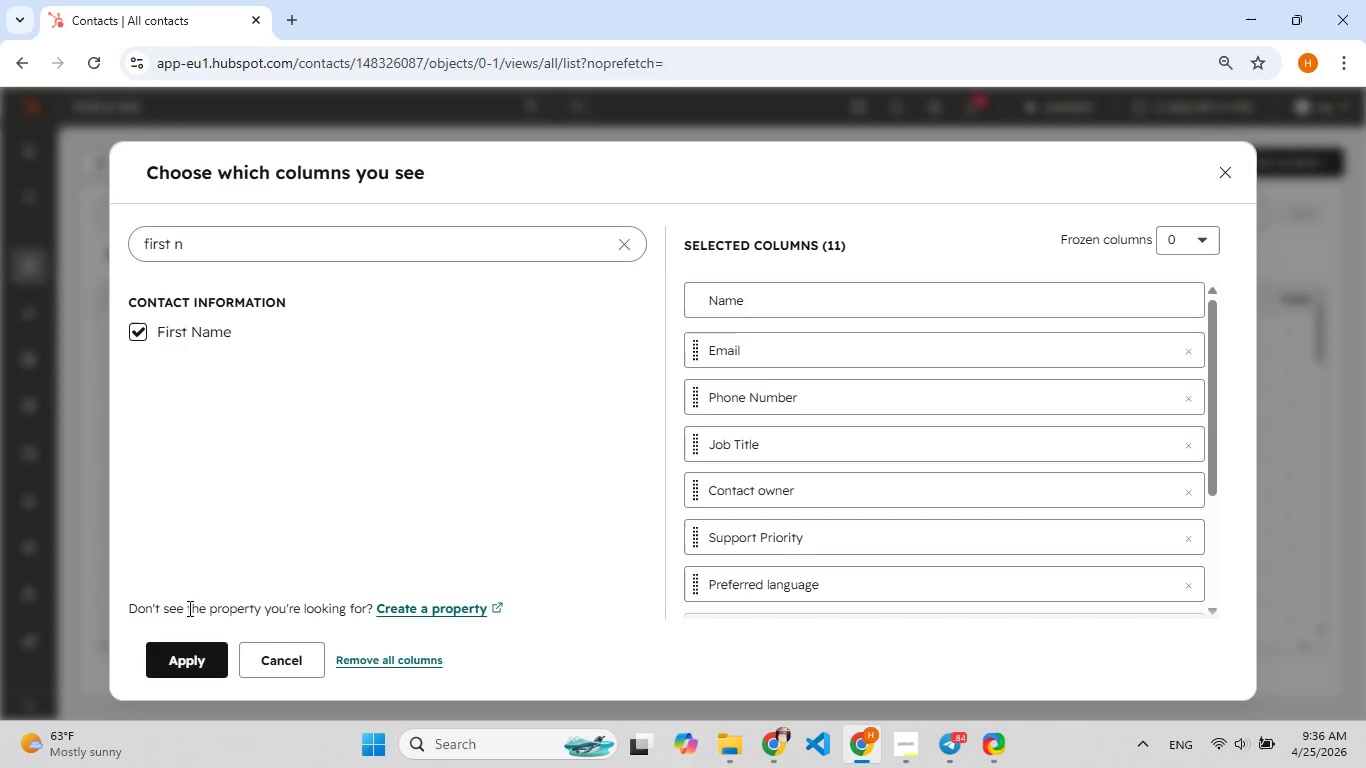 
left_click([189, 667])
 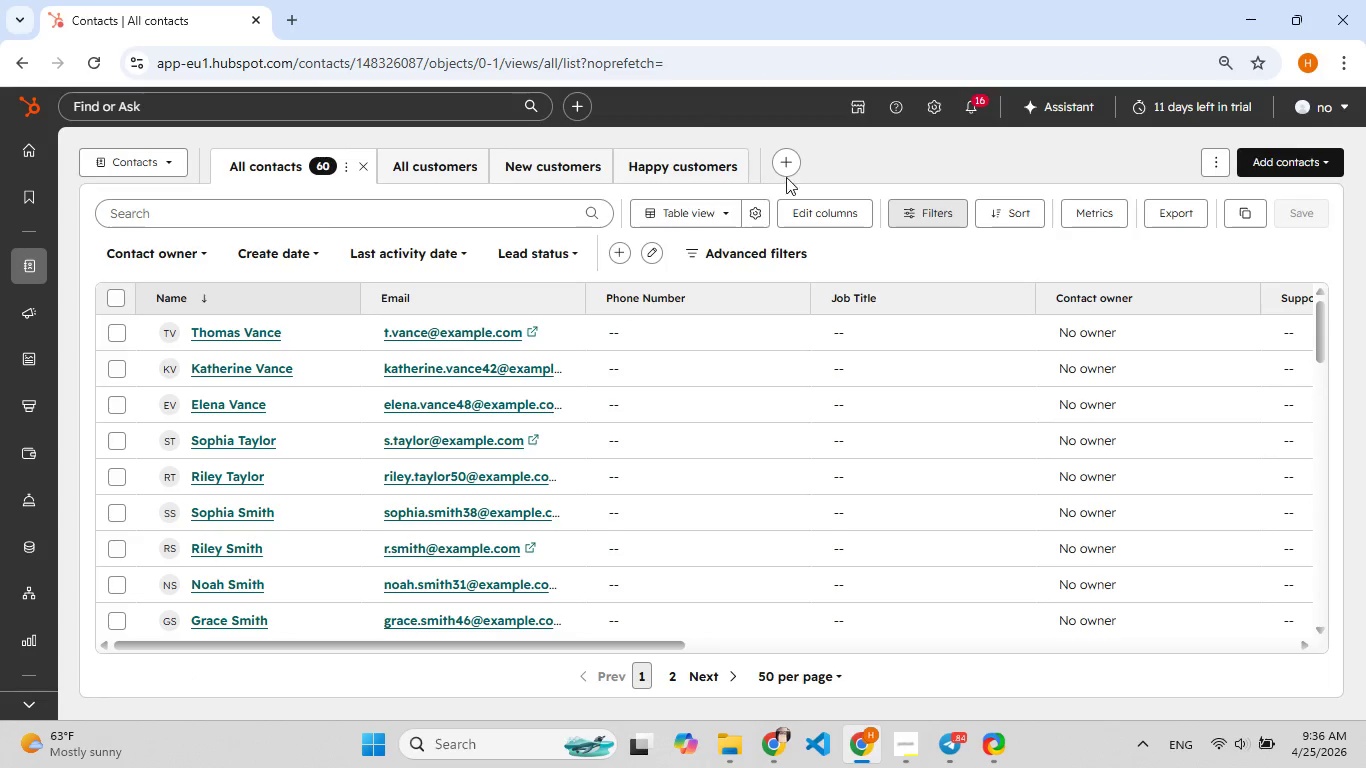 
left_click([810, 204])
 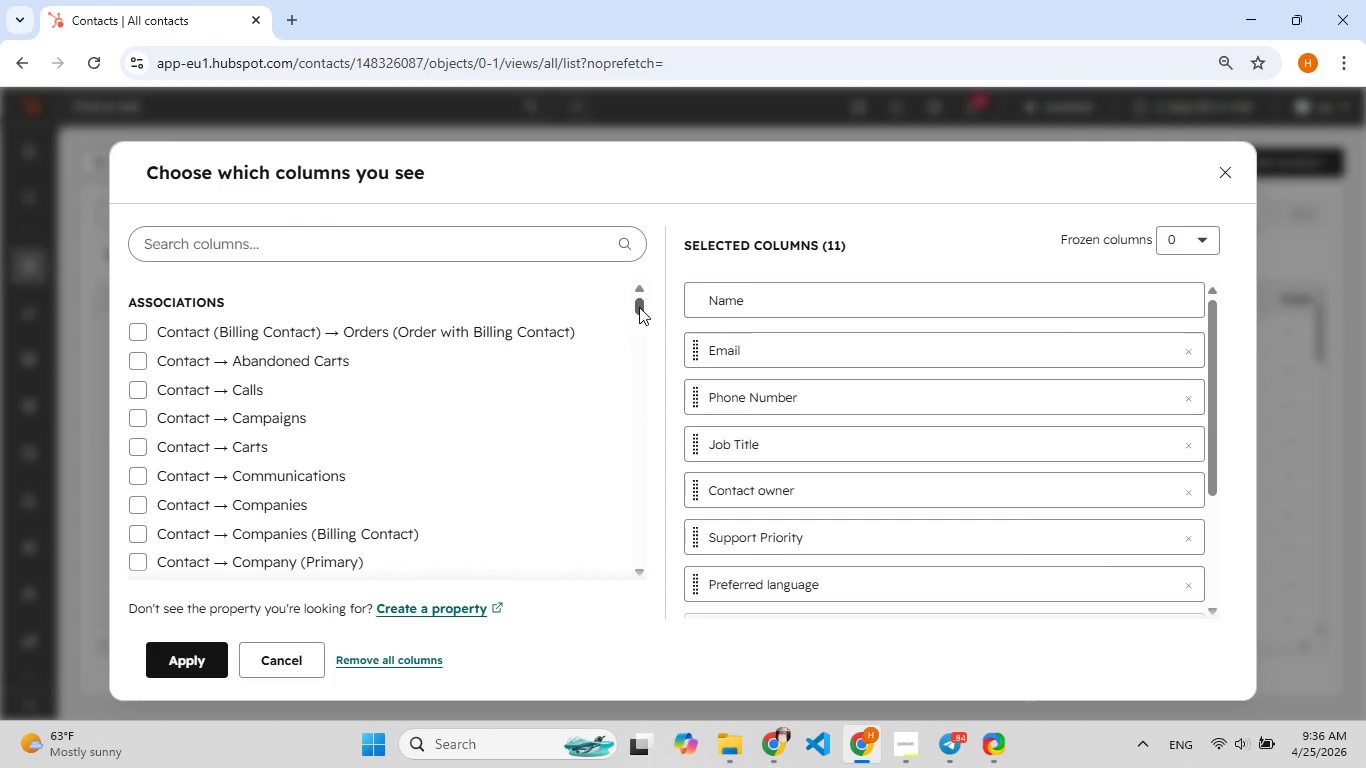 
wait(9.66)
 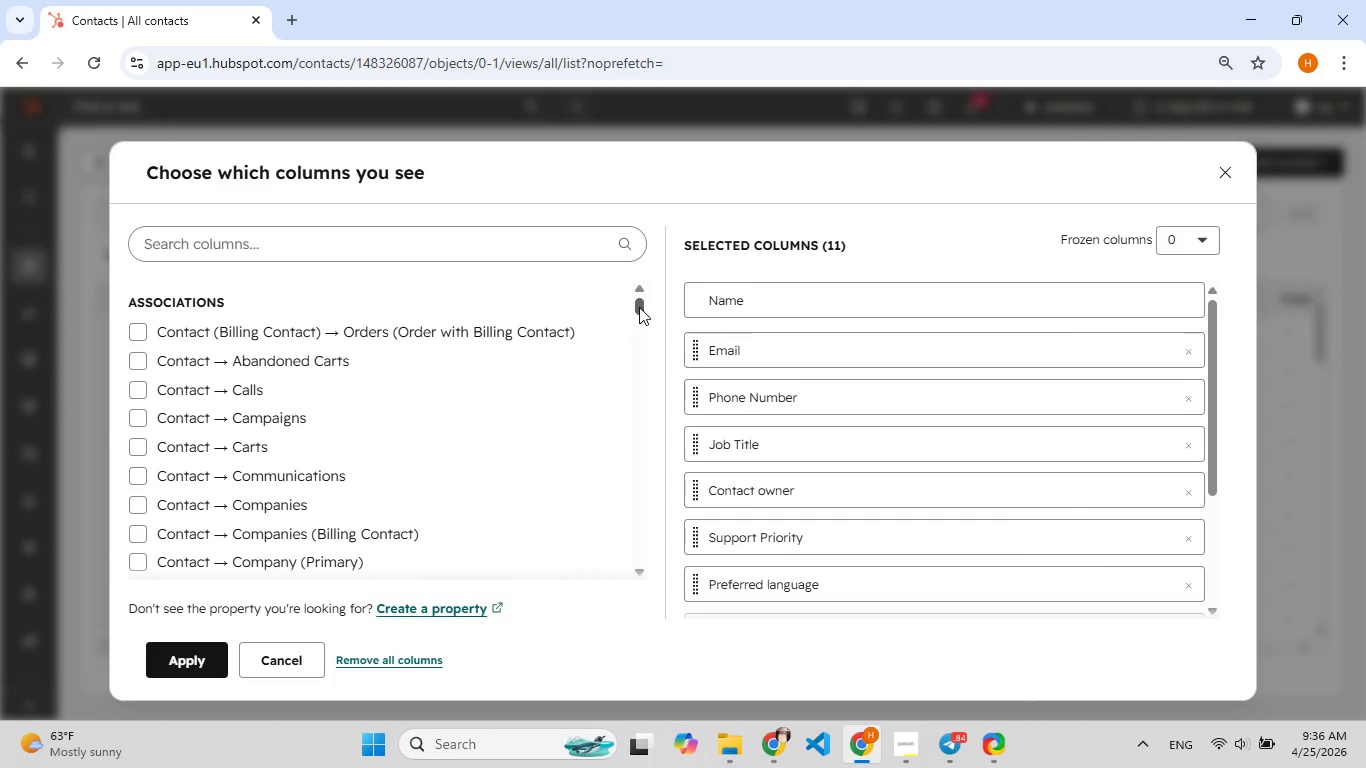 
left_click_drag(start_coordinate=[766, 603], to_coordinate=[772, 296])
 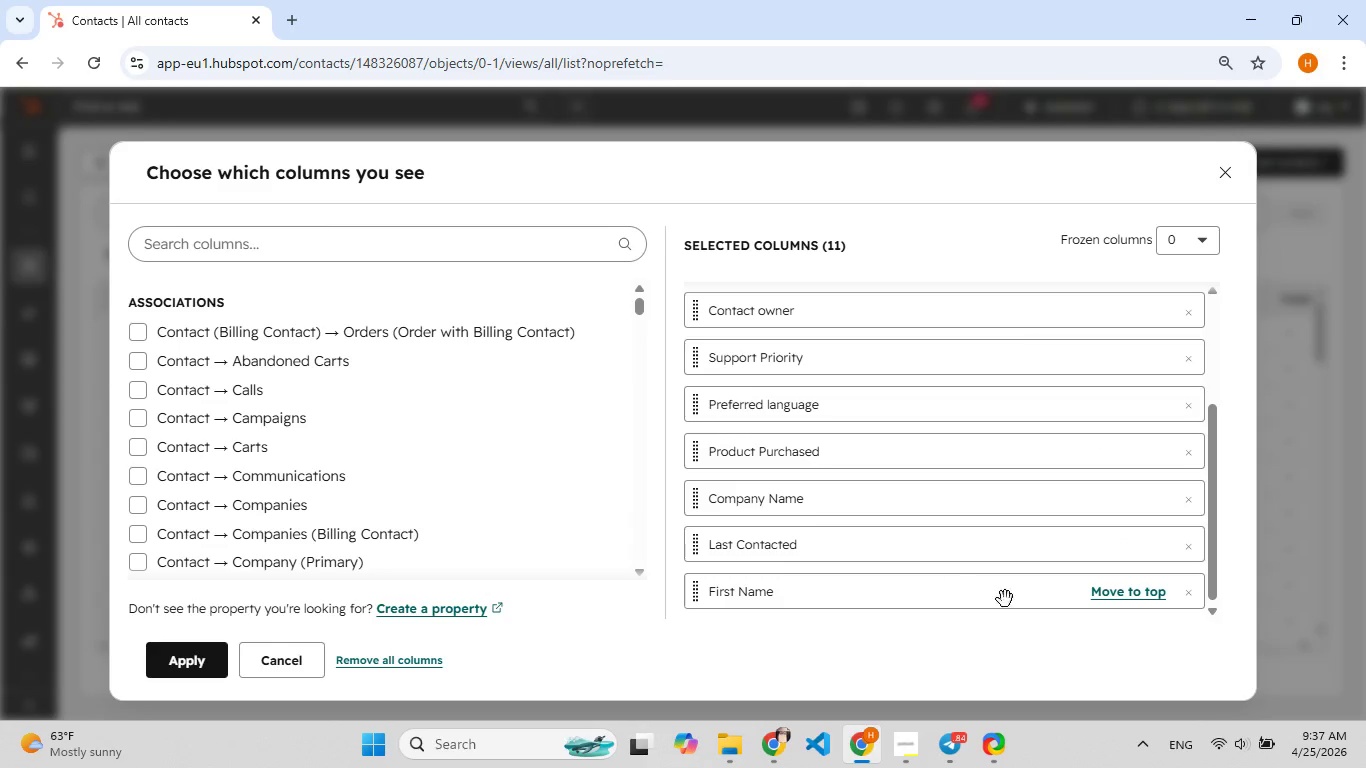 
wait(5.41)
 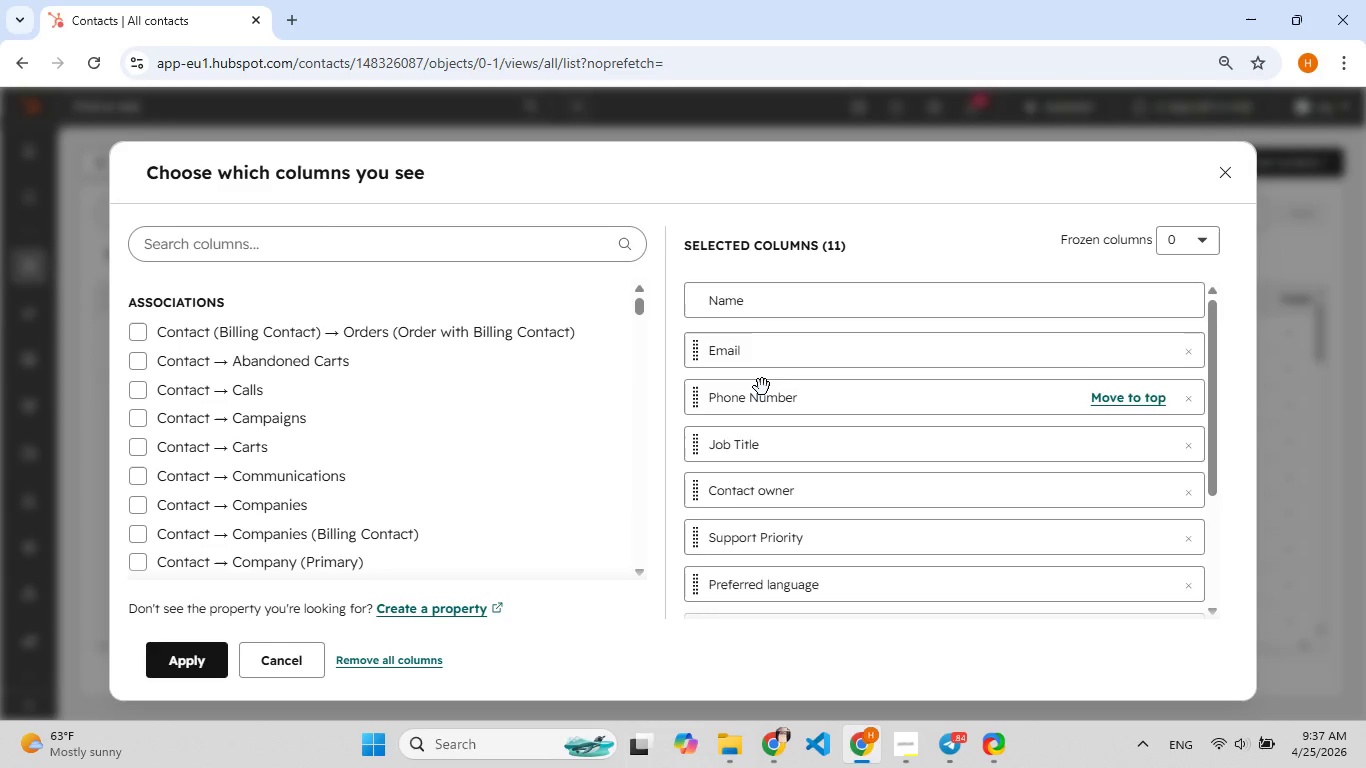 
left_click([1115, 595])
 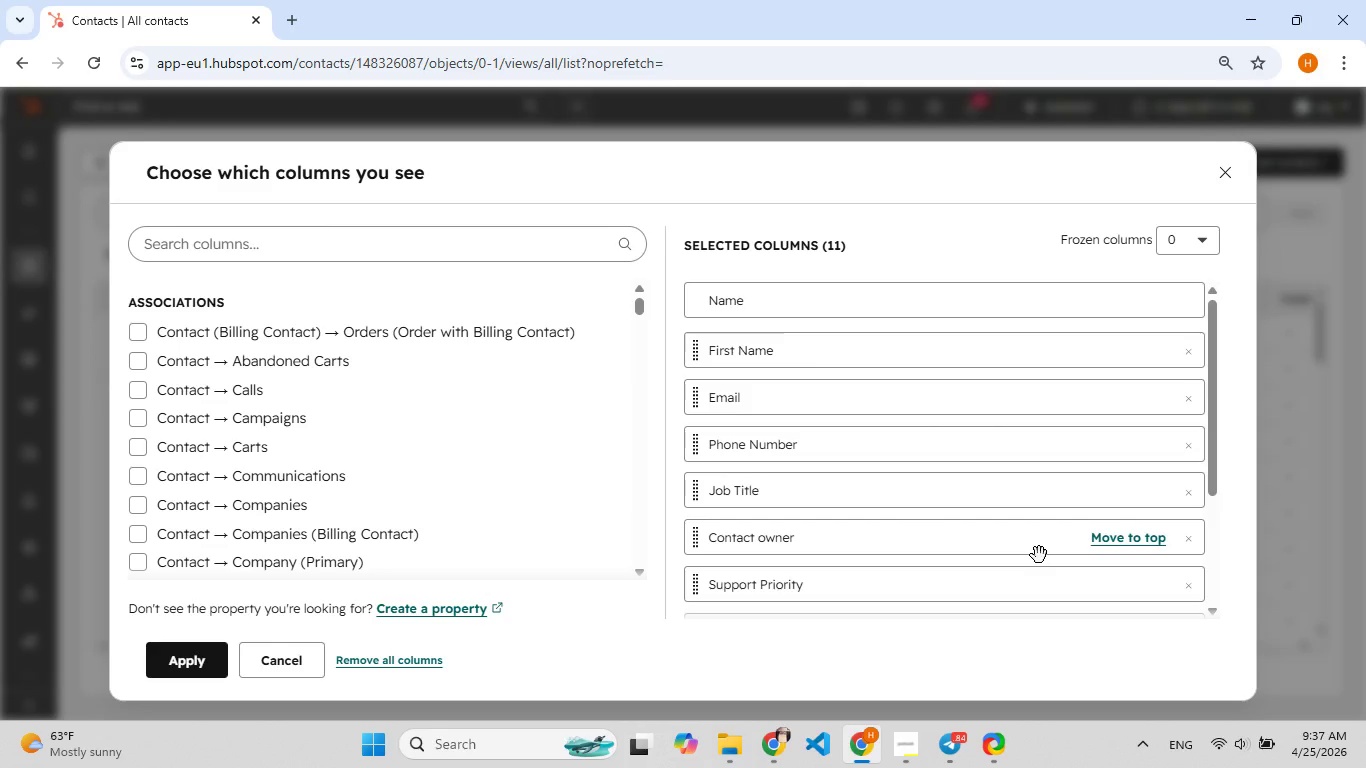 
wait(13.19)
 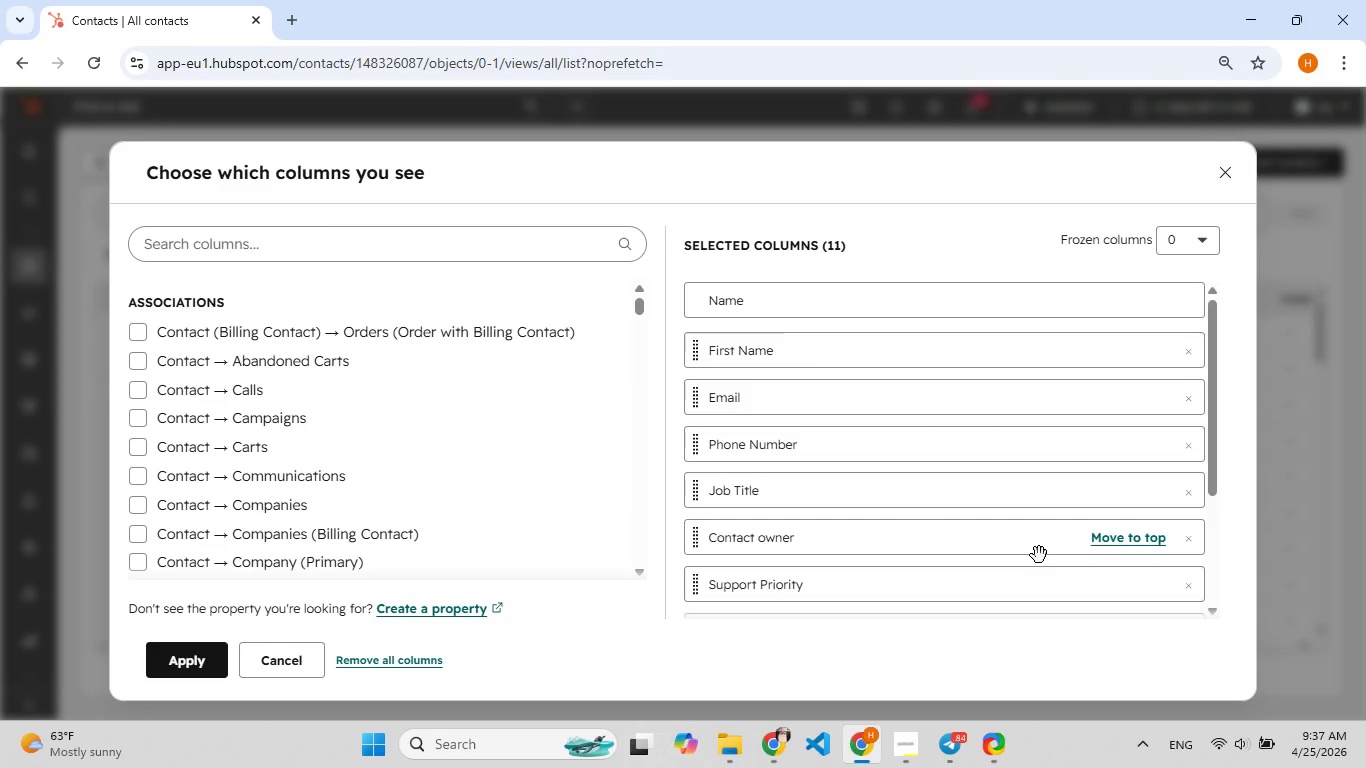 
left_click_drag(start_coordinate=[1101, 546], to_coordinate=[941, 314])
 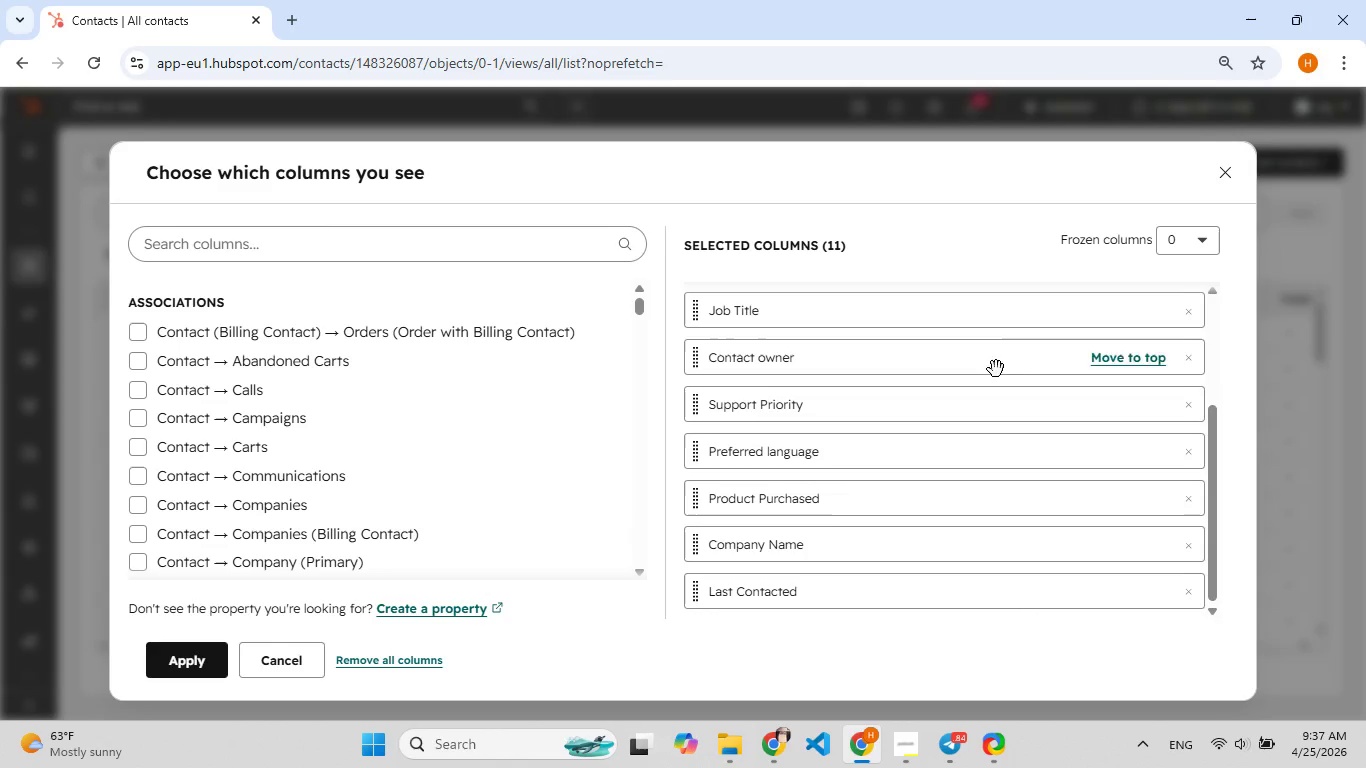 
left_click_drag(start_coordinate=[754, 594], to_coordinate=[749, 381])
 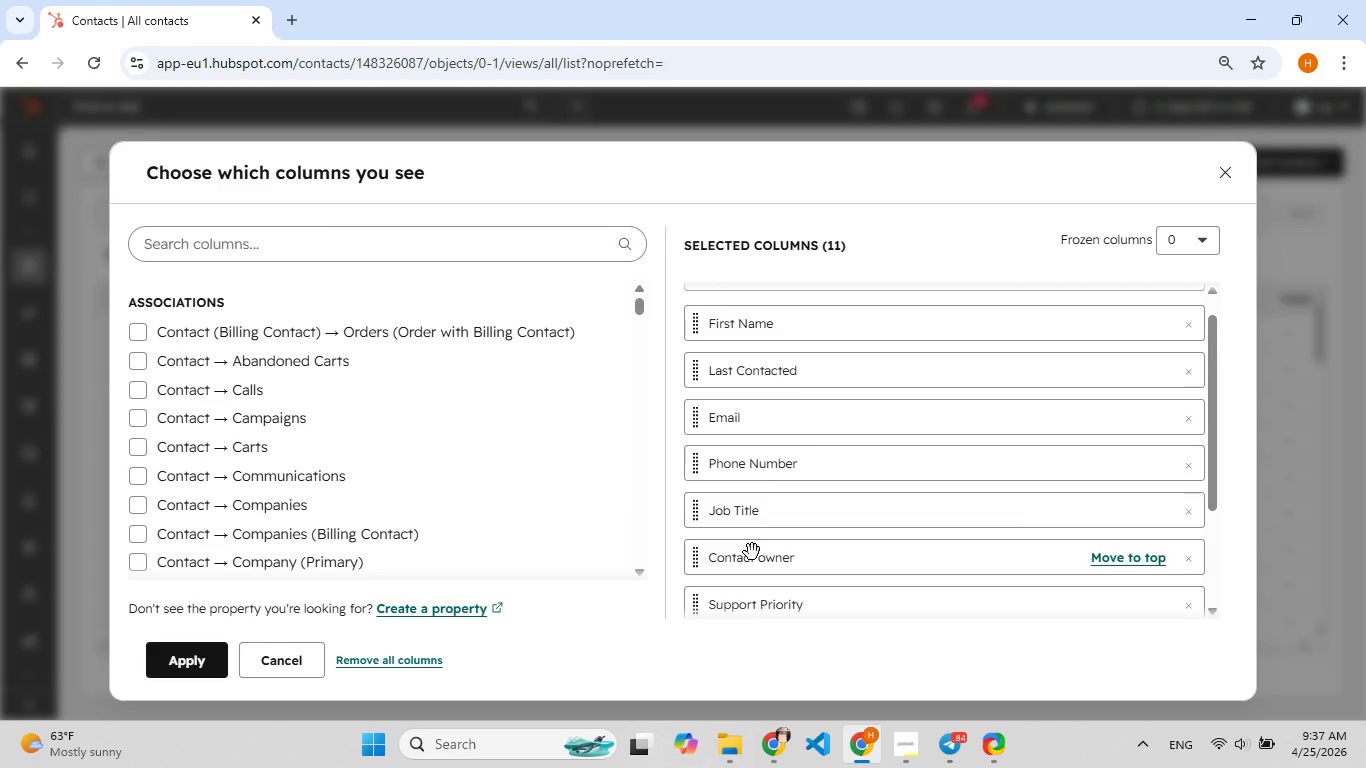 
wait(16.53)
 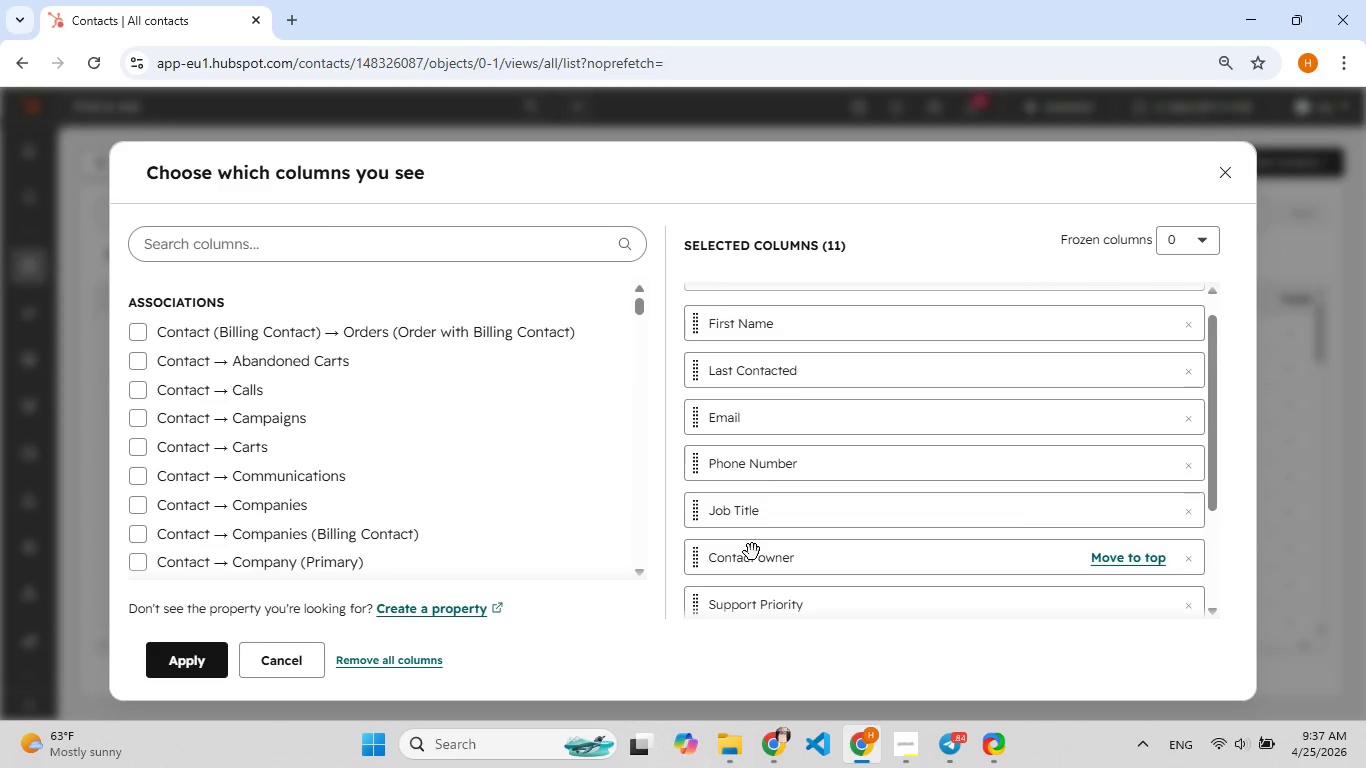 
left_click([1189, 459])
 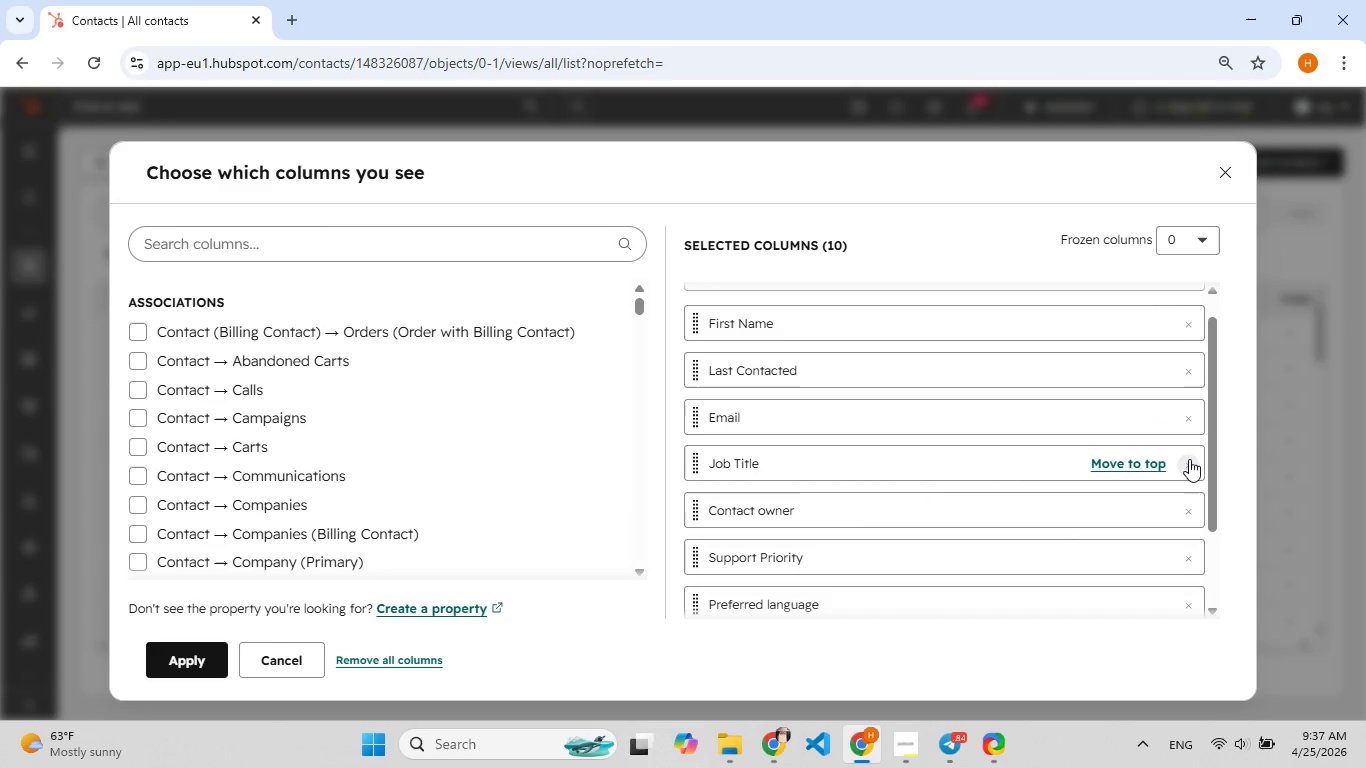 
left_click([1189, 459])
 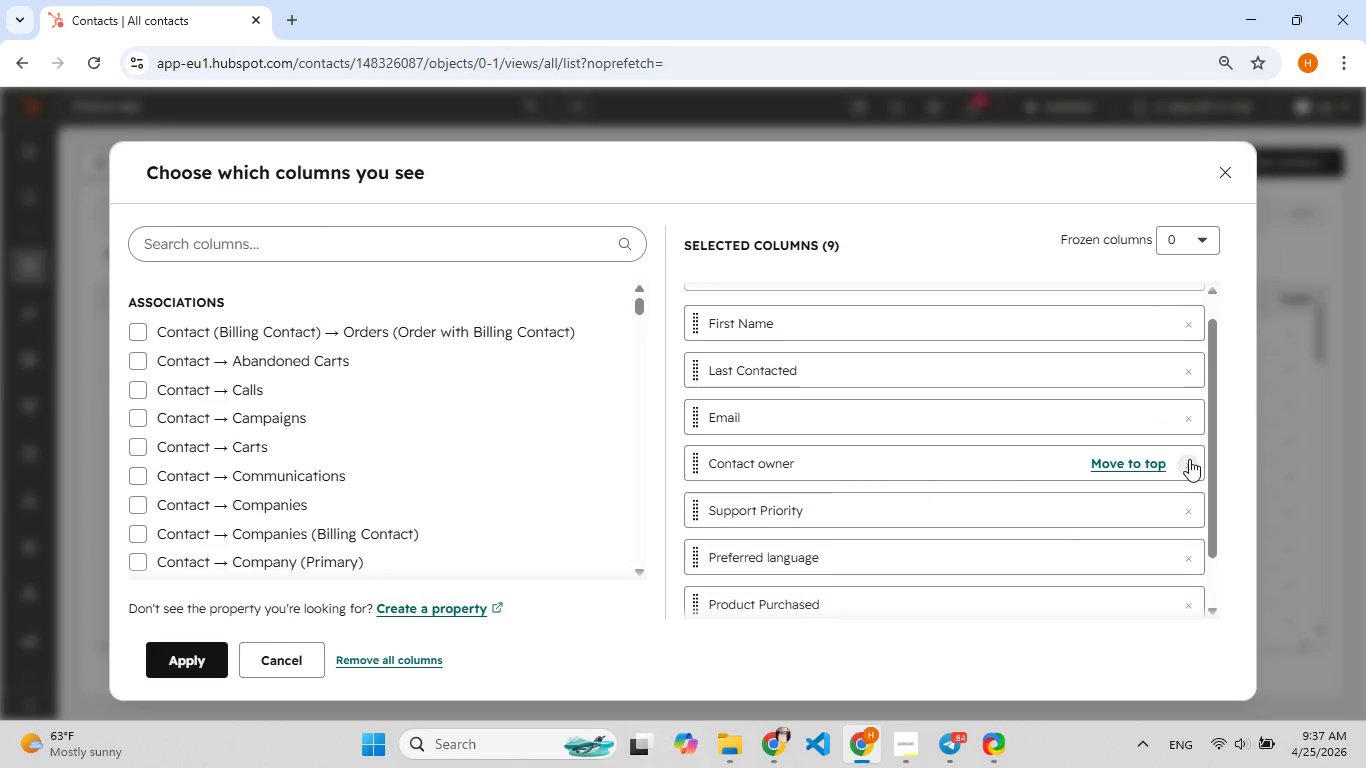 
left_click([1189, 459])
 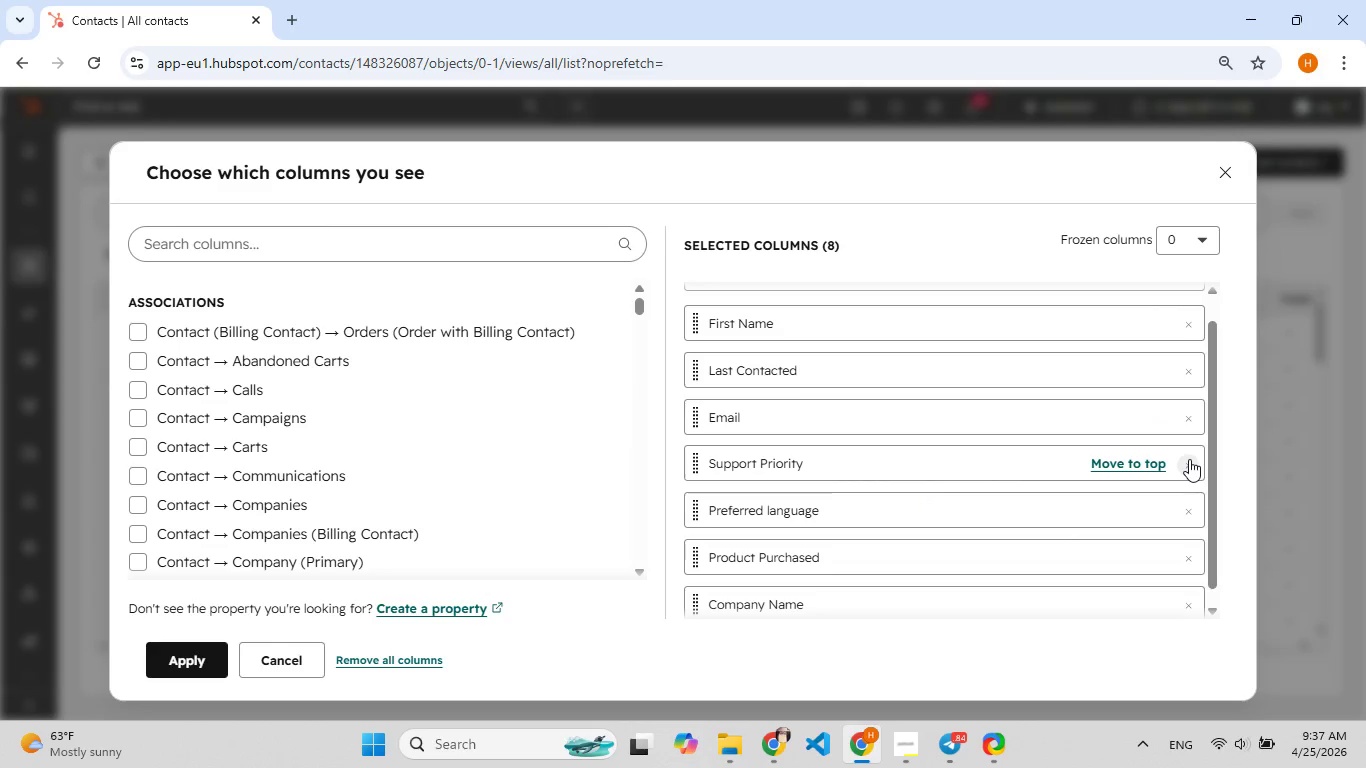 
left_click([1189, 459])
 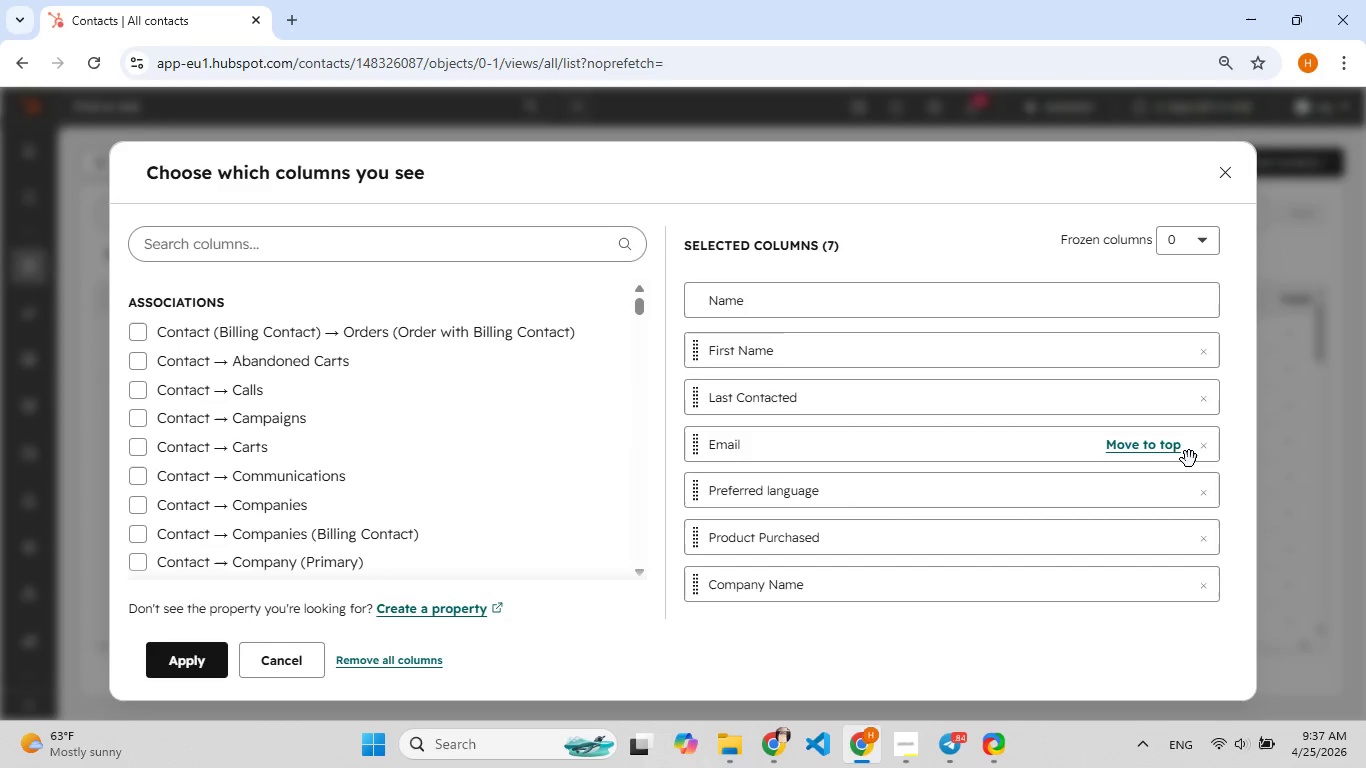 
left_click([1189, 459])
 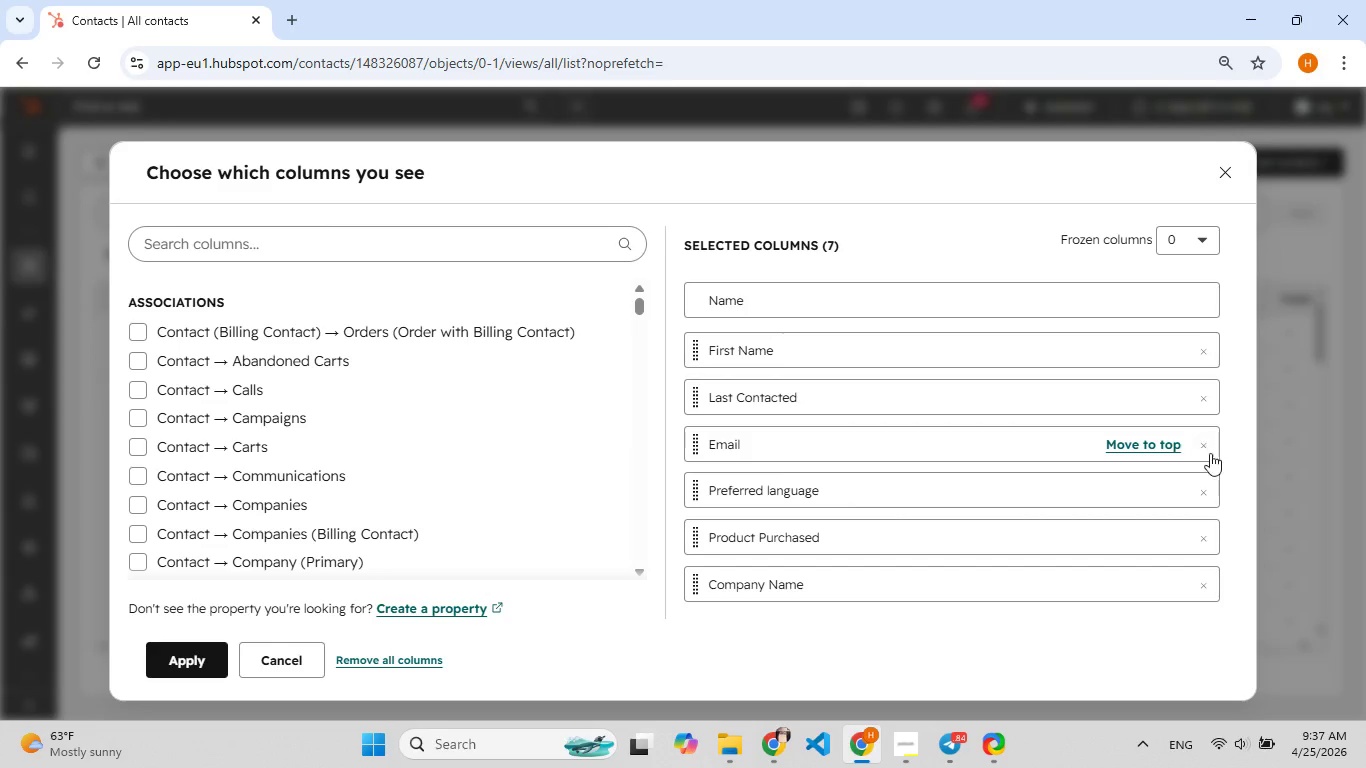 
left_click([1208, 449])
 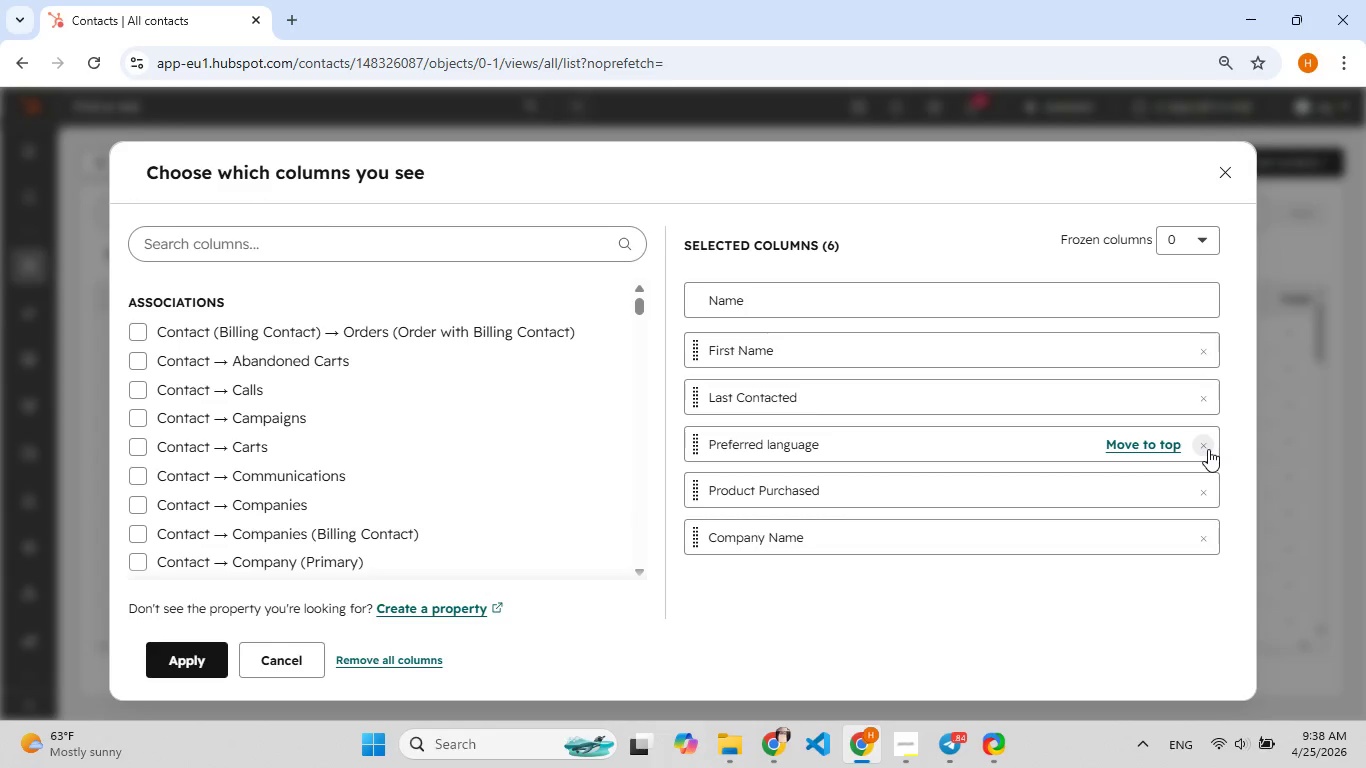 
left_click([1198, 444])
 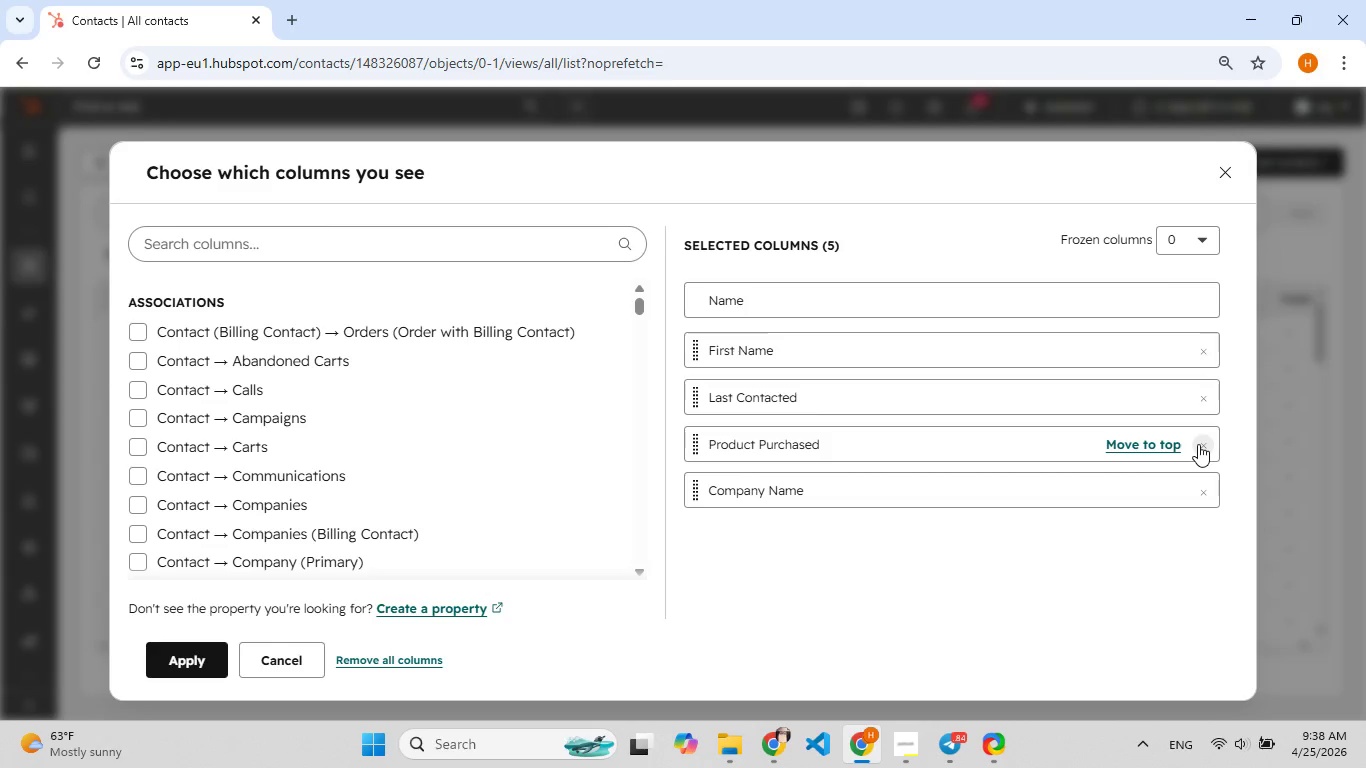 
left_click([1198, 444])
 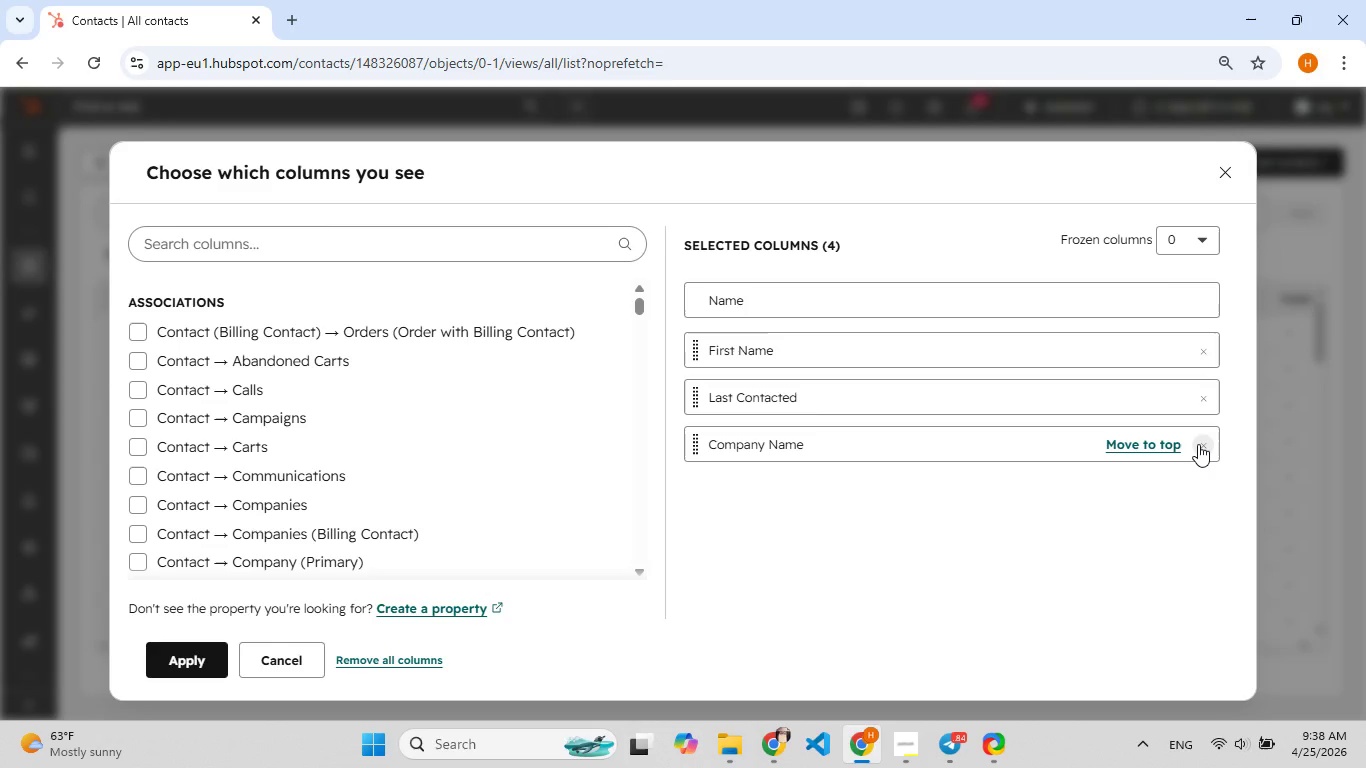 
left_click([1198, 444])
 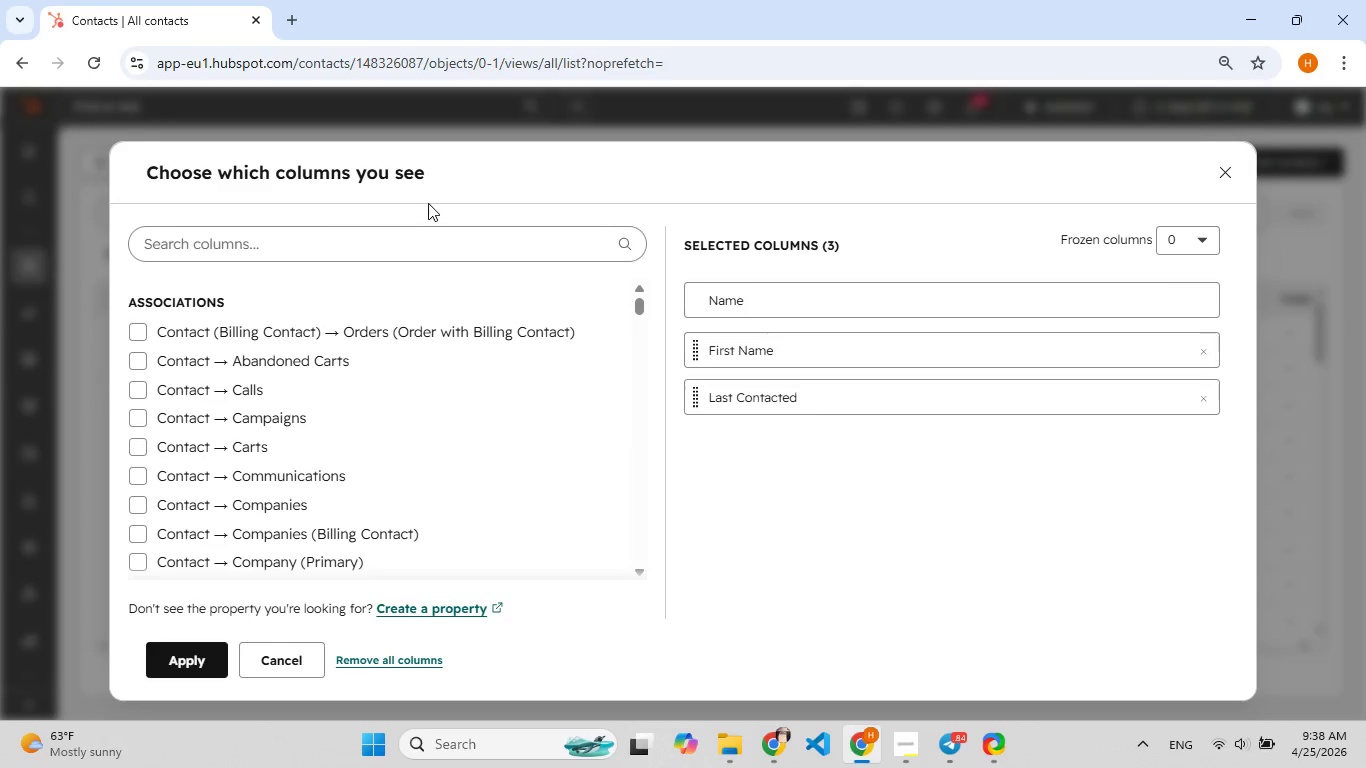 
left_click([418, 247])
 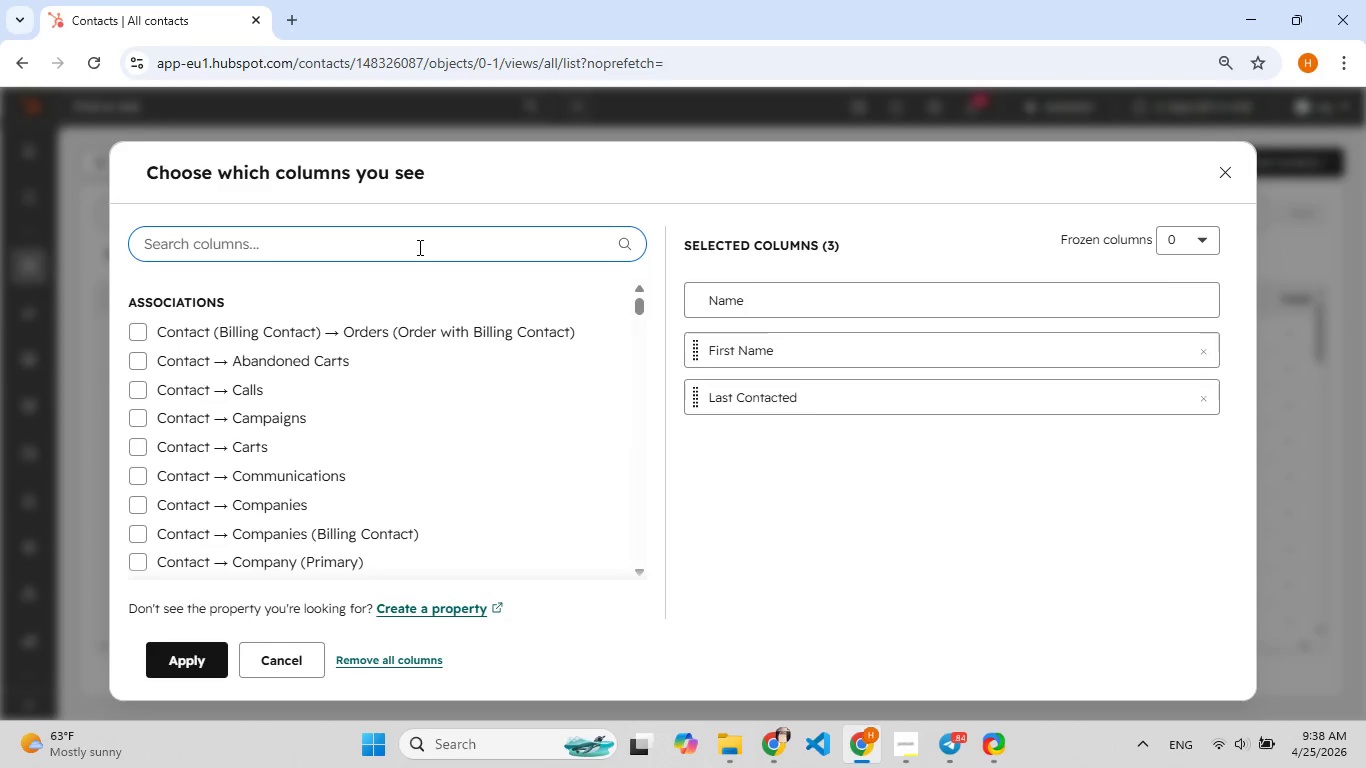 
type(ema)
 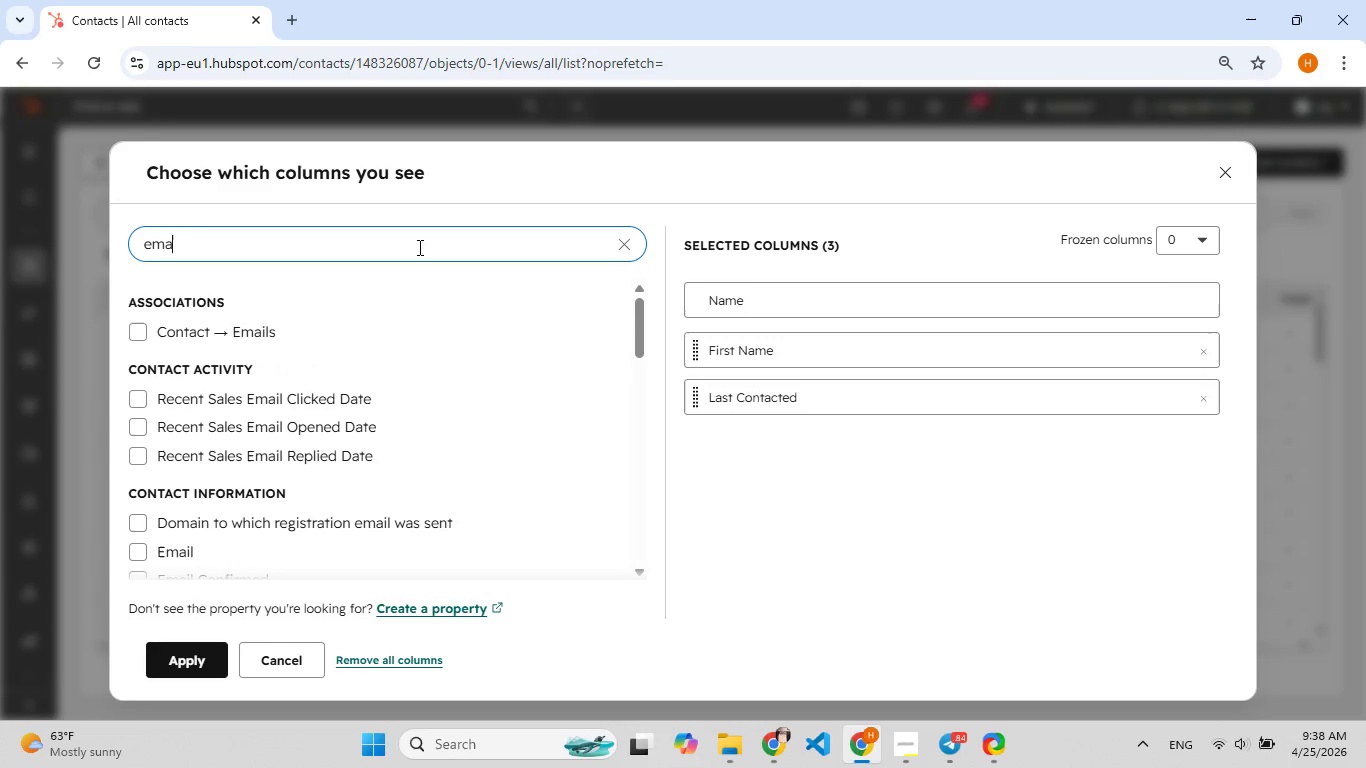 
wait(6.23)
 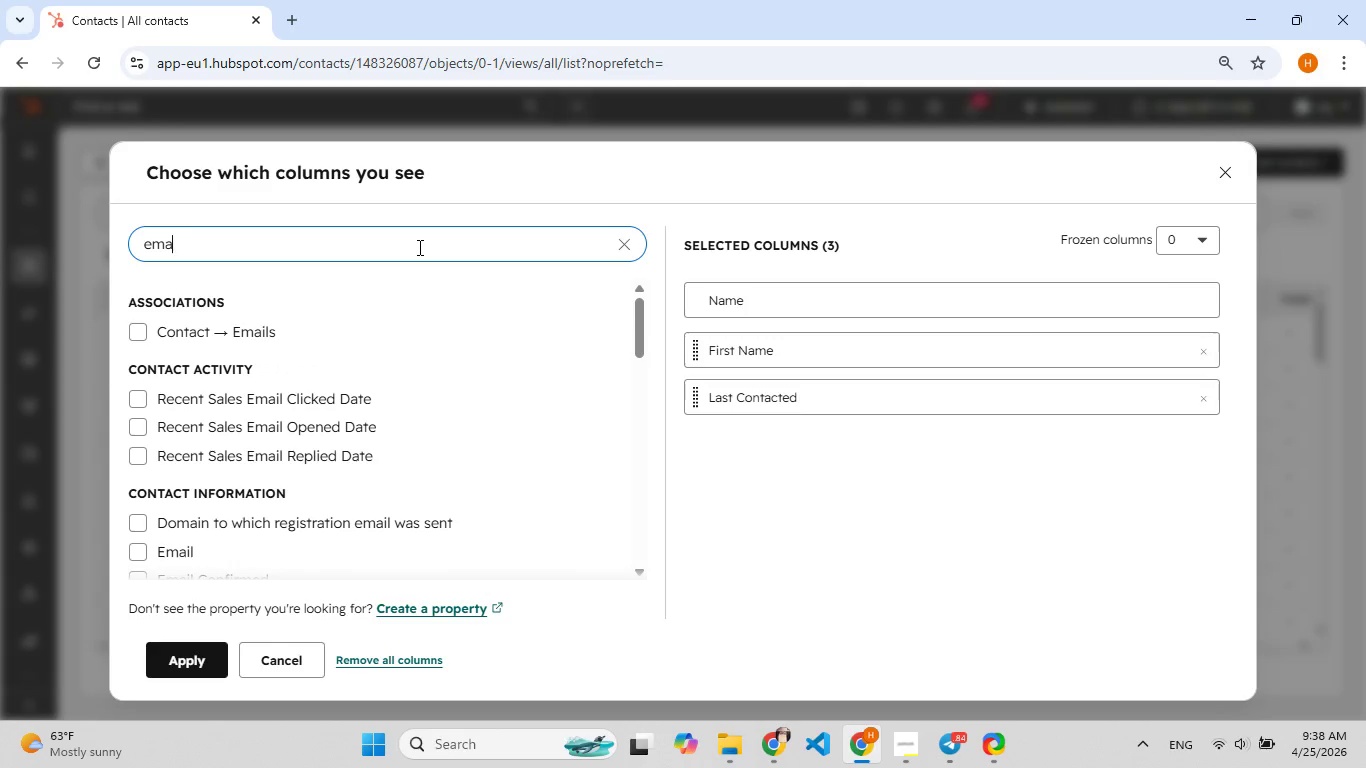 
left_click([141, 330])
 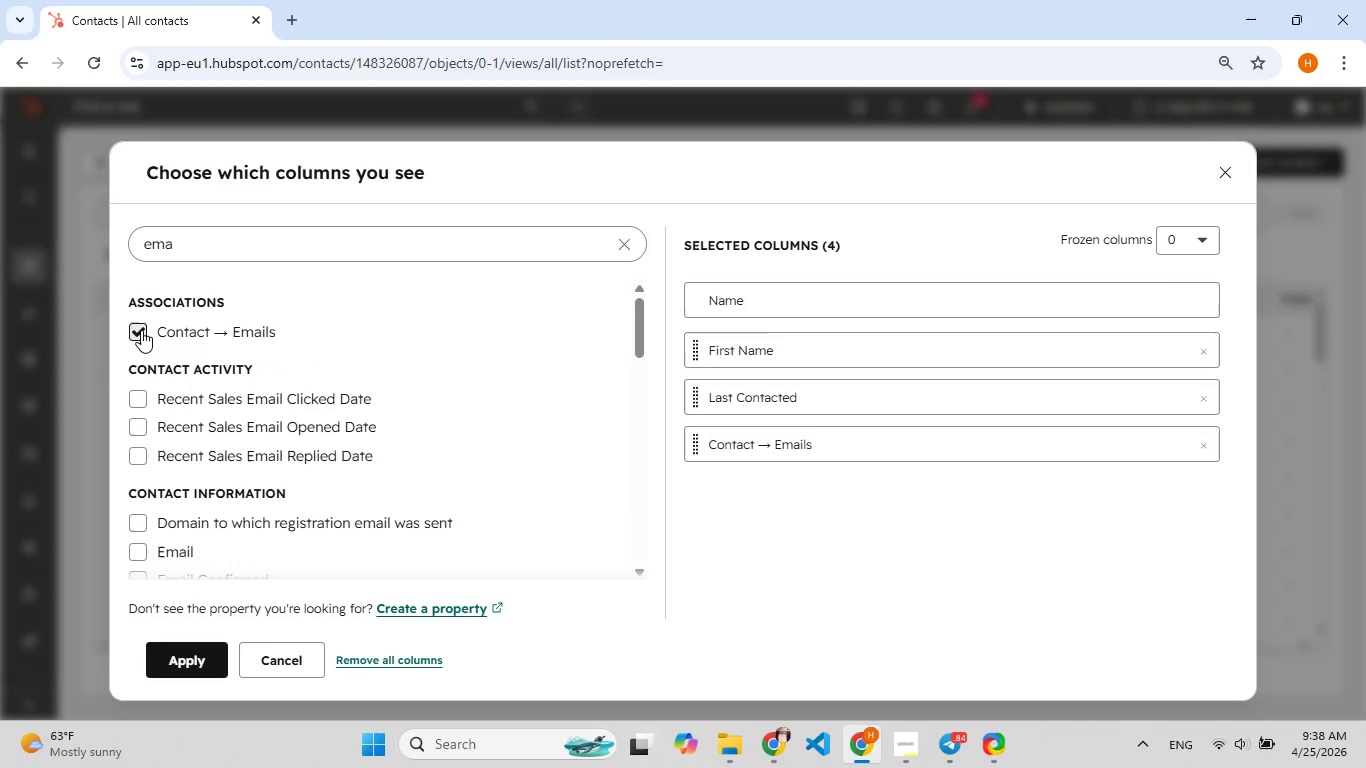 
wait(8.45)
 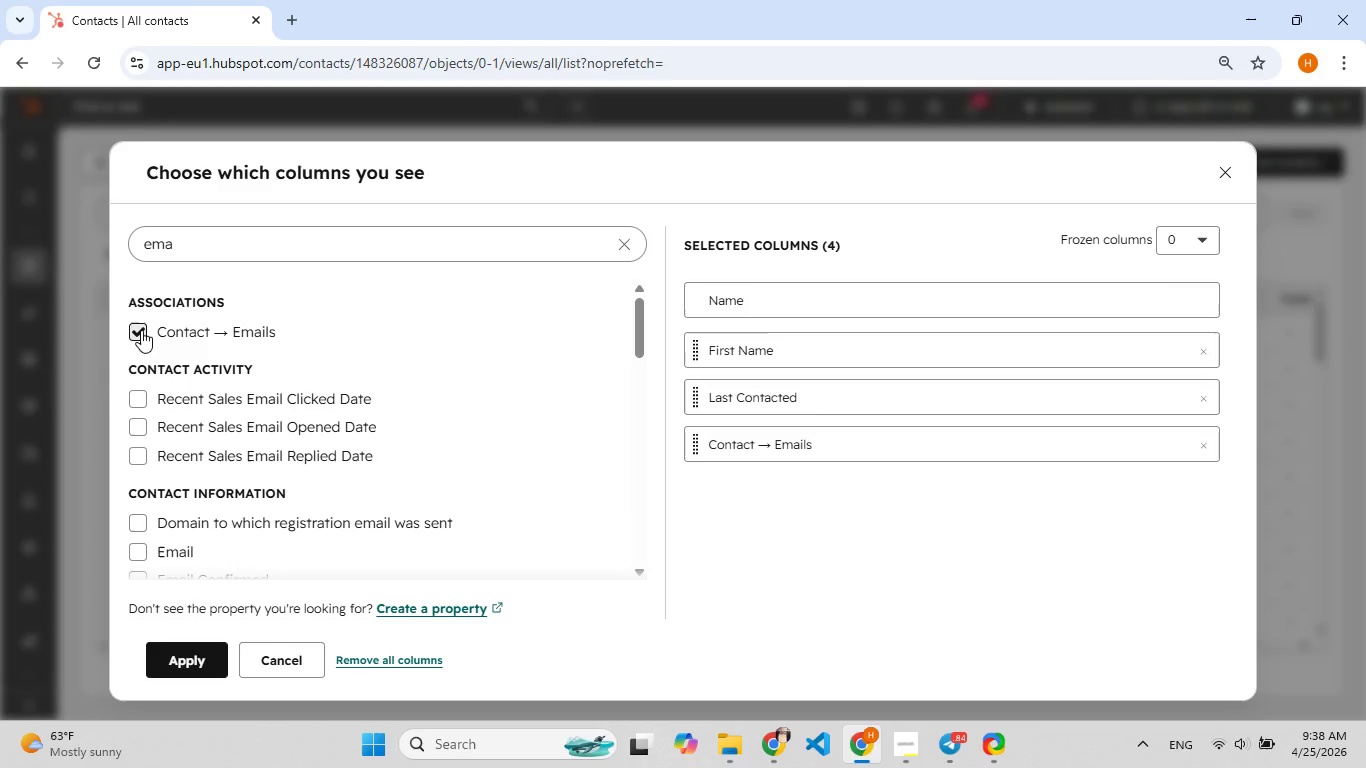 
left_click([636, 238])
 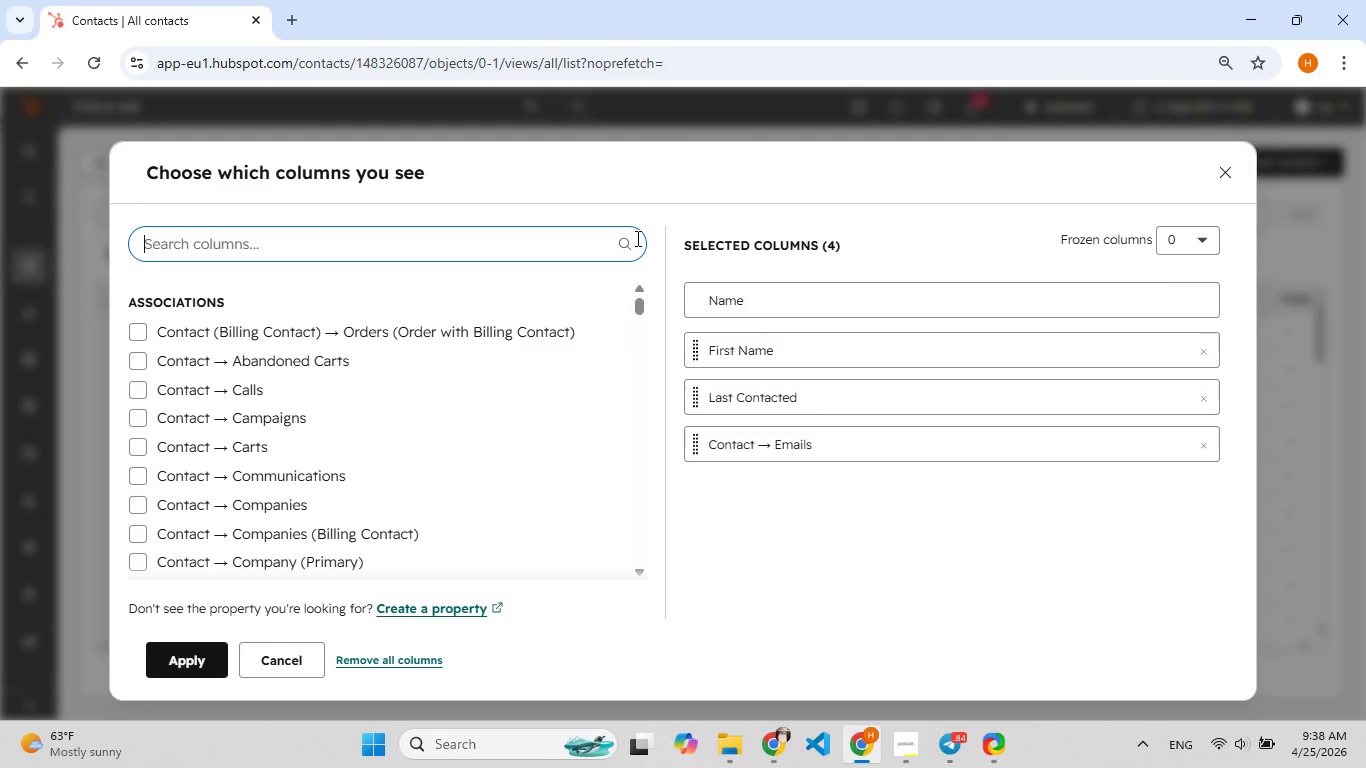 
type(lead)
 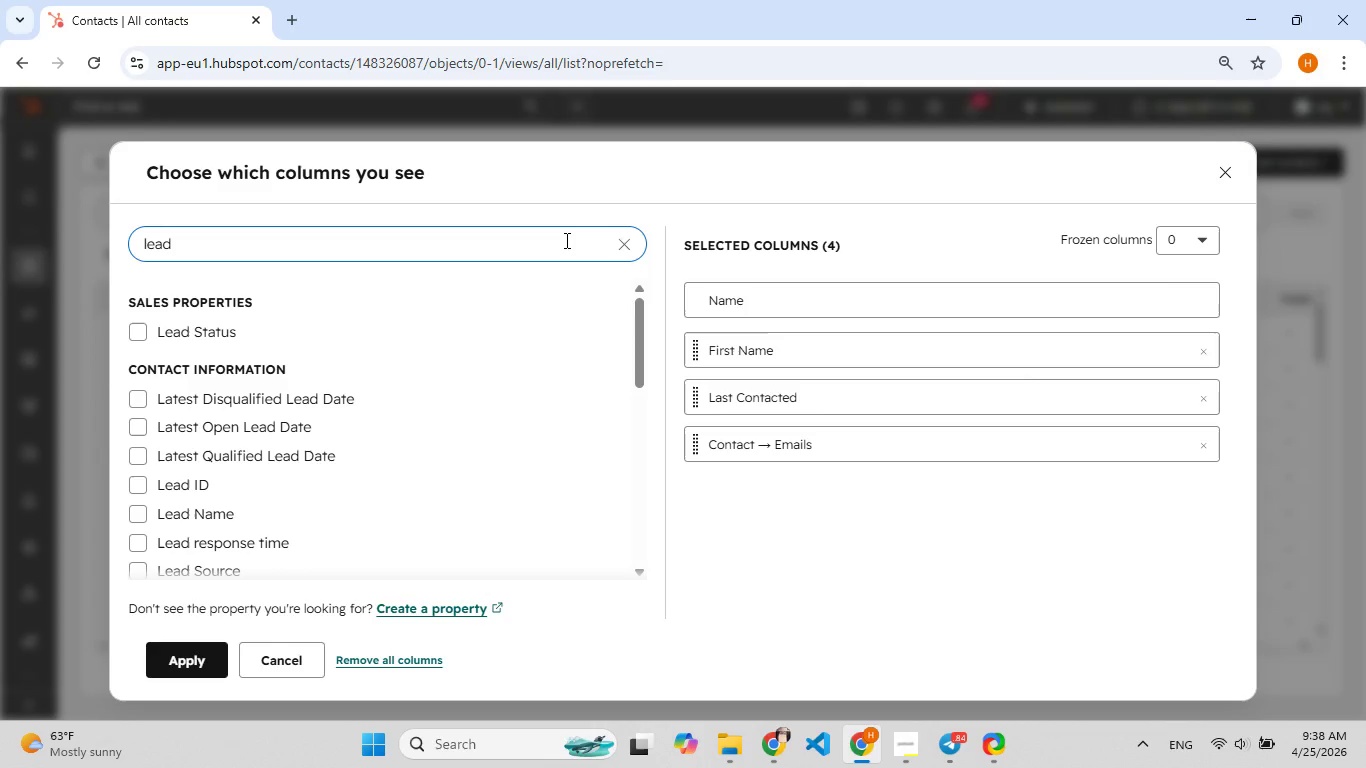 
key(Space)
 